 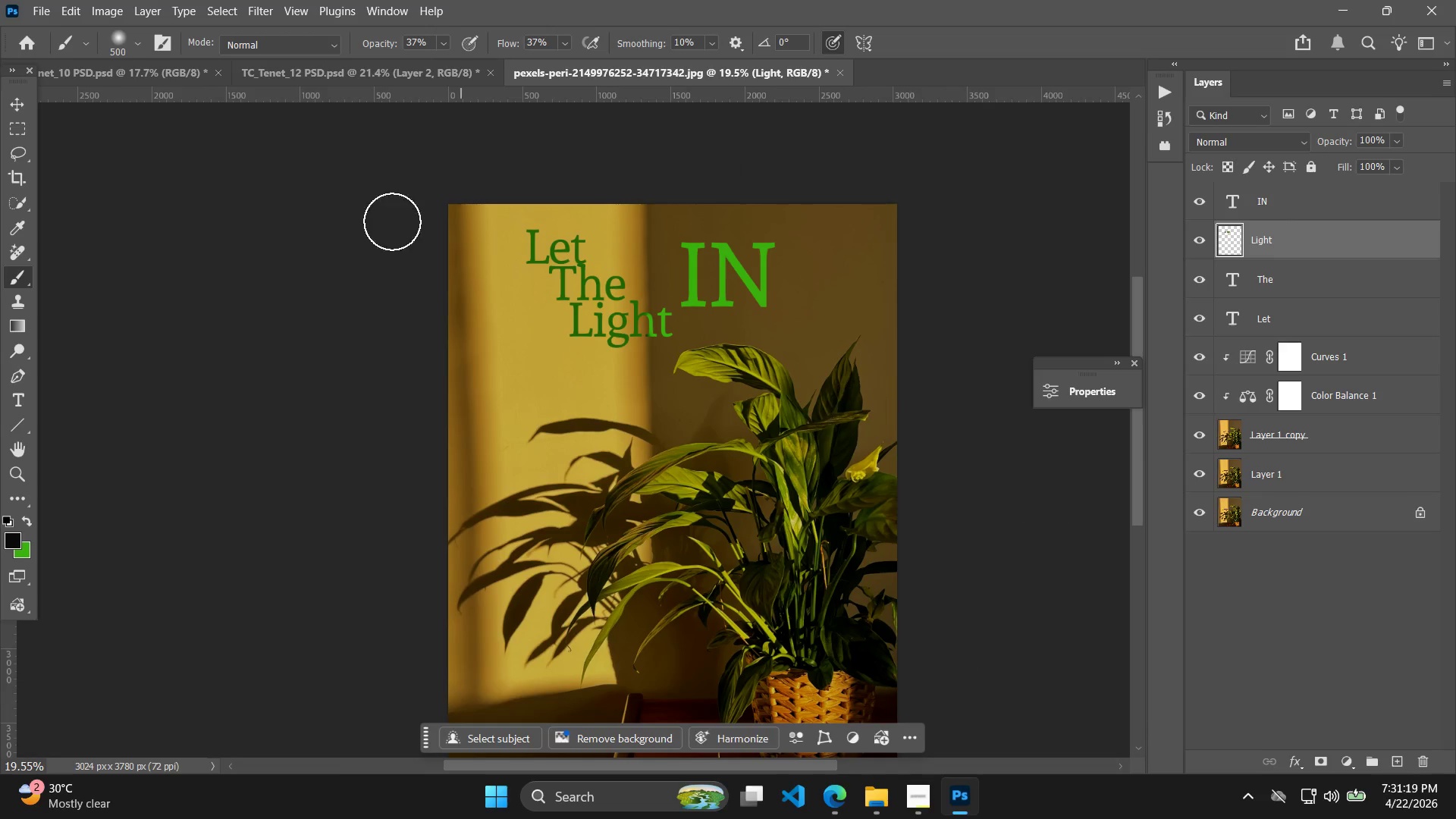 
left_click([82, 53])
 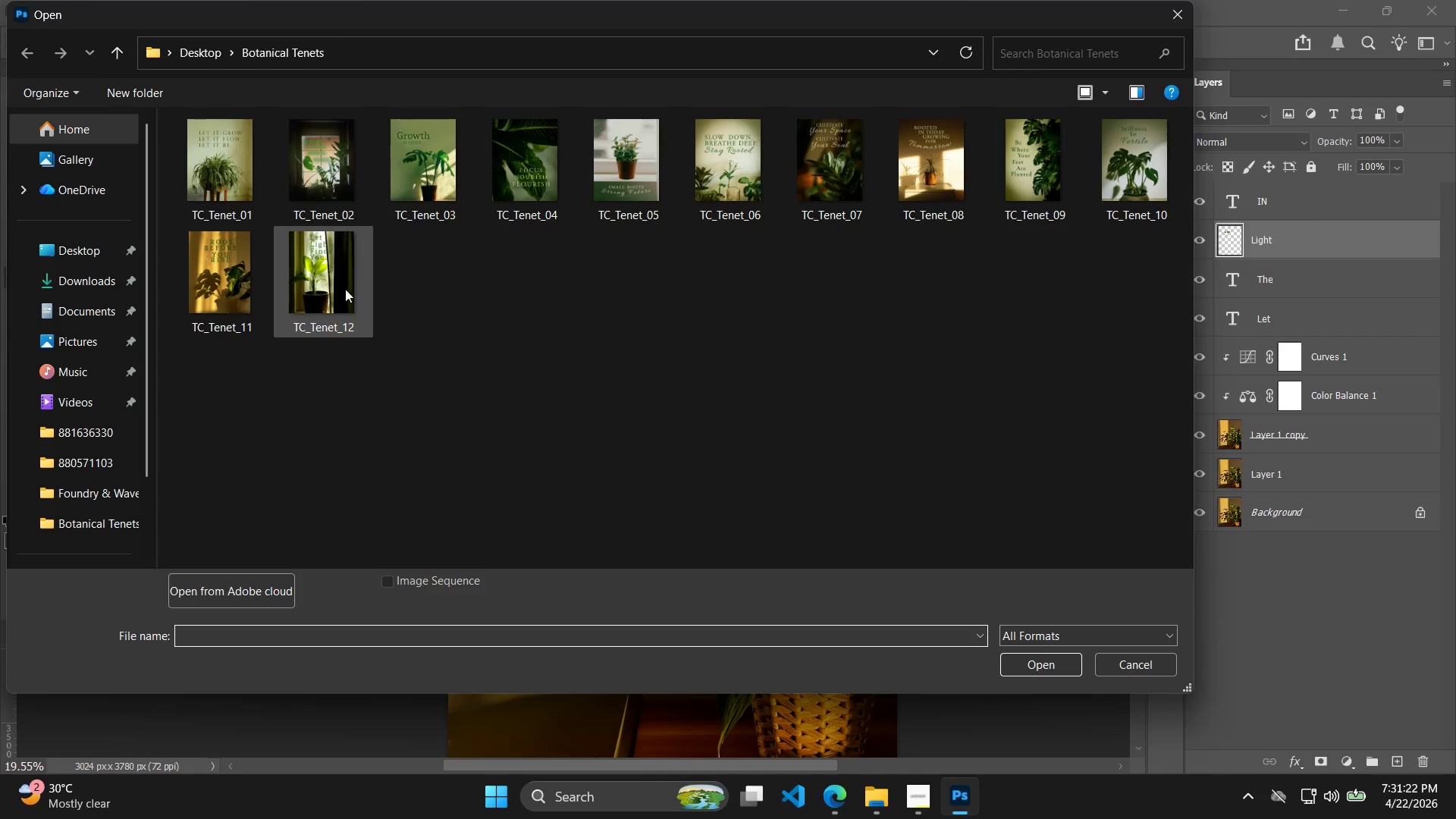 
left_click([93, 275])
 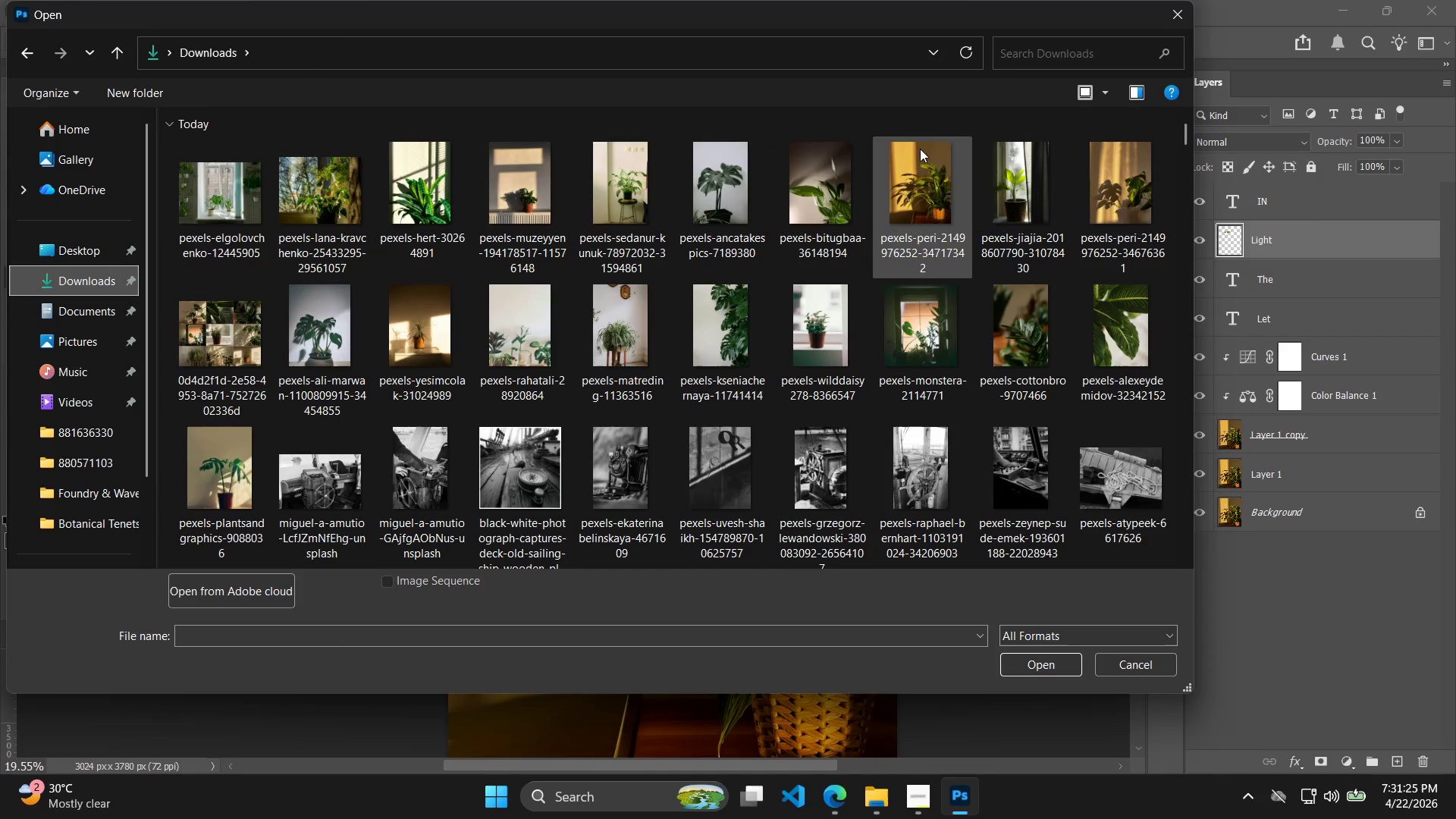 
left_click_drag(start_coordinate=[924, 24], to_coordinate=[330, 132])
 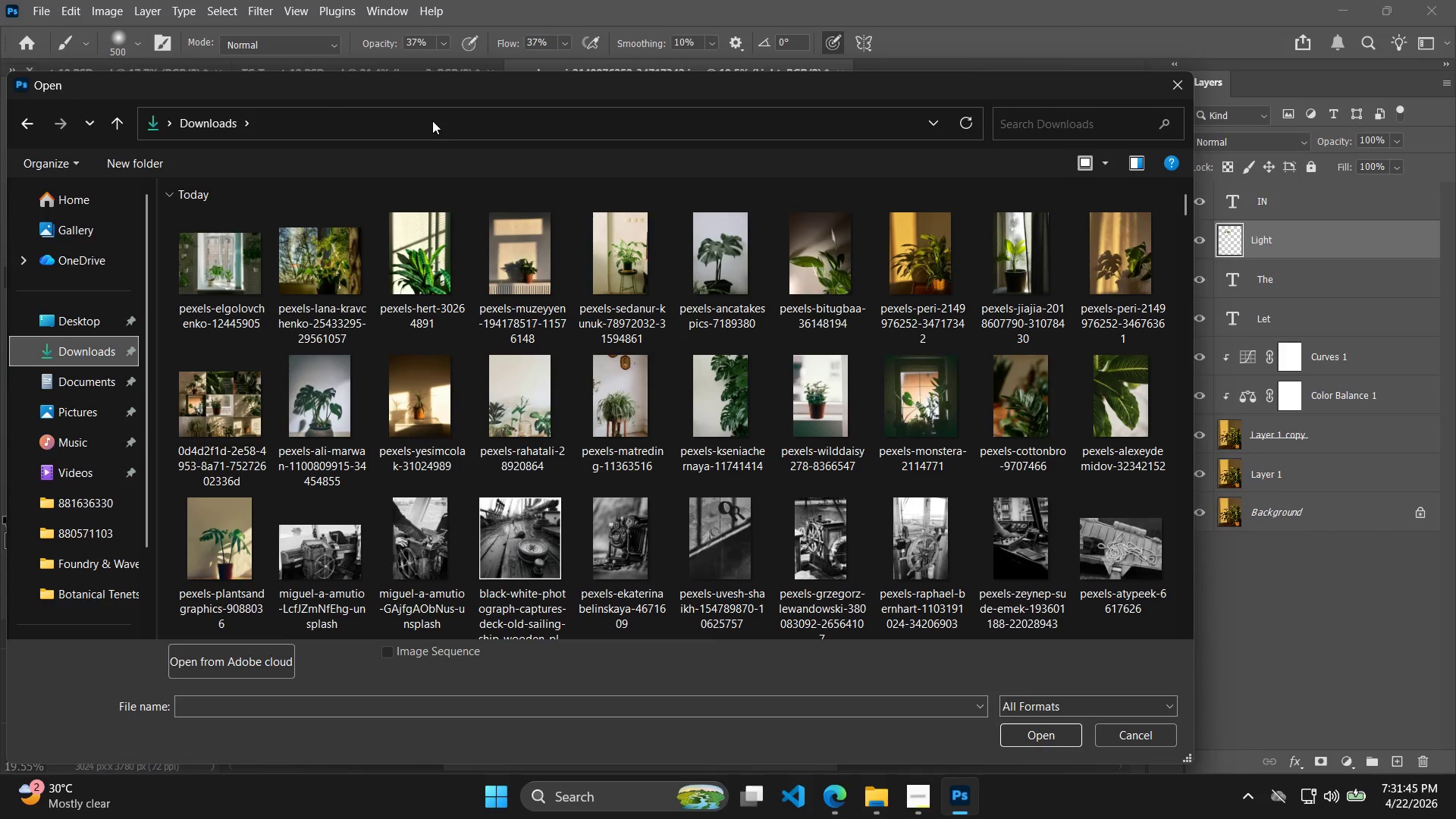 
wait(22.88)
 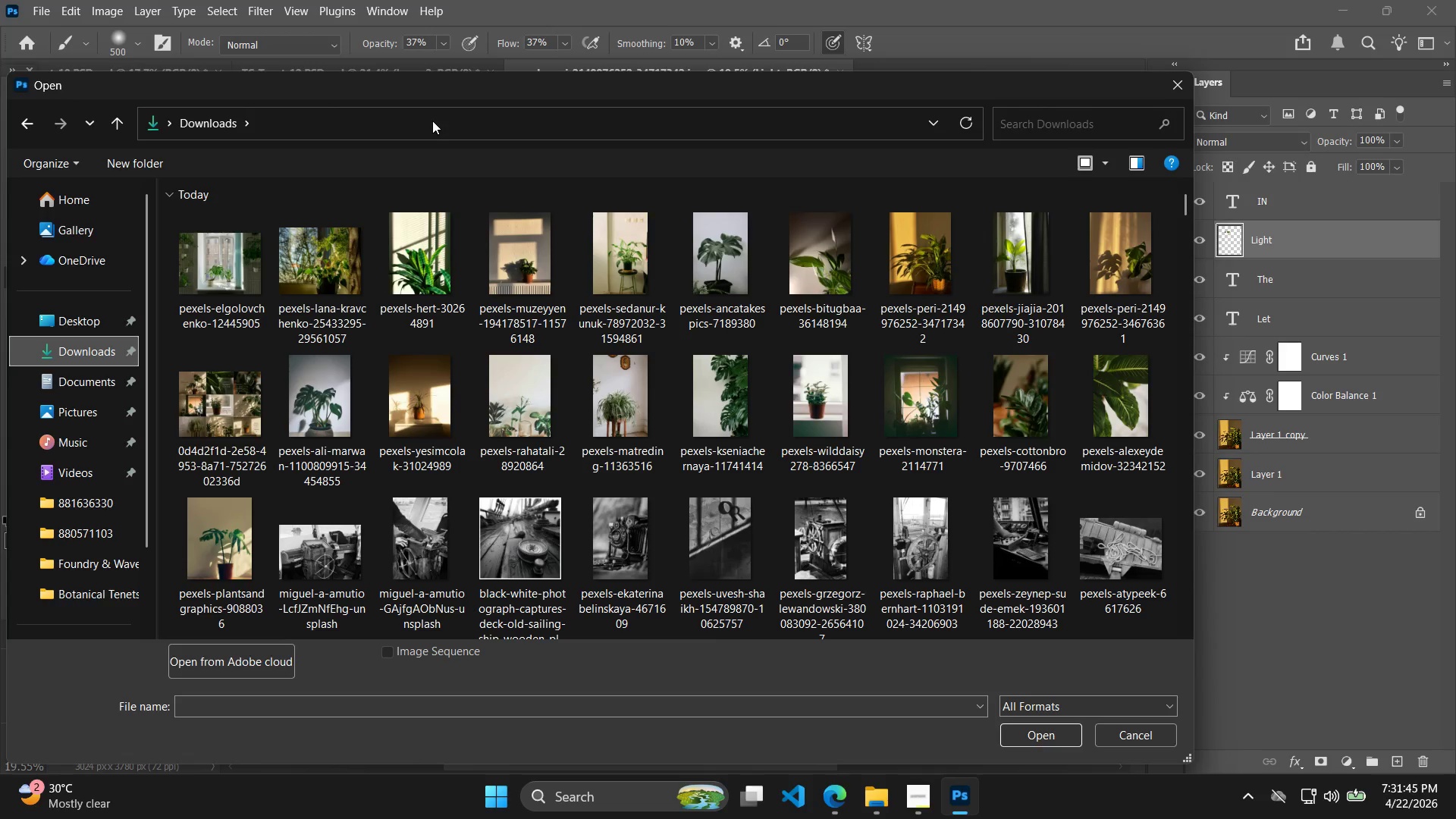 
left_click([836, 249])
 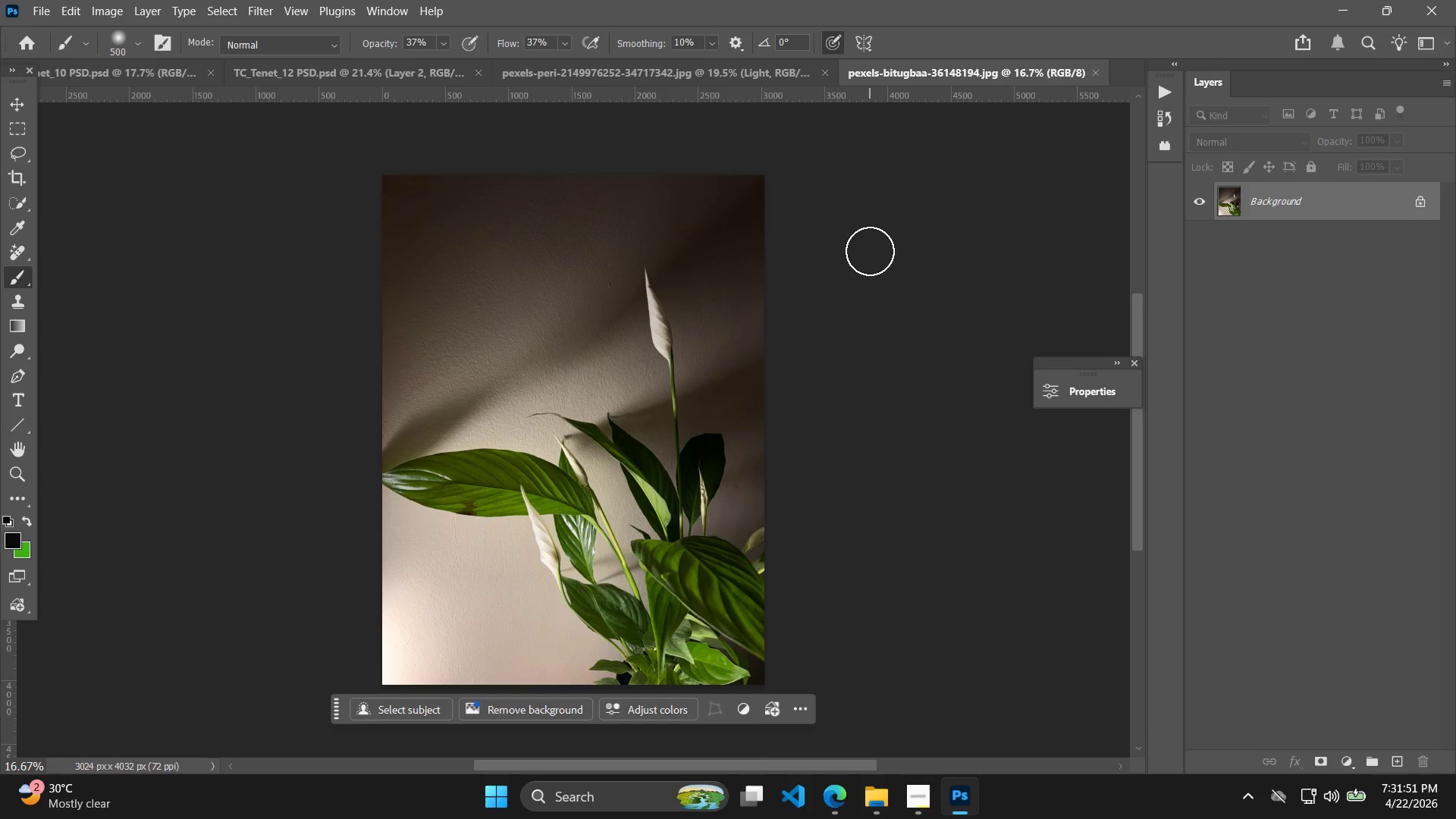 
hold_key(key=AltLeft, duration=0.78)
scroll: coordinate [819, 300], scroll_direction: up, amount: 3.0
 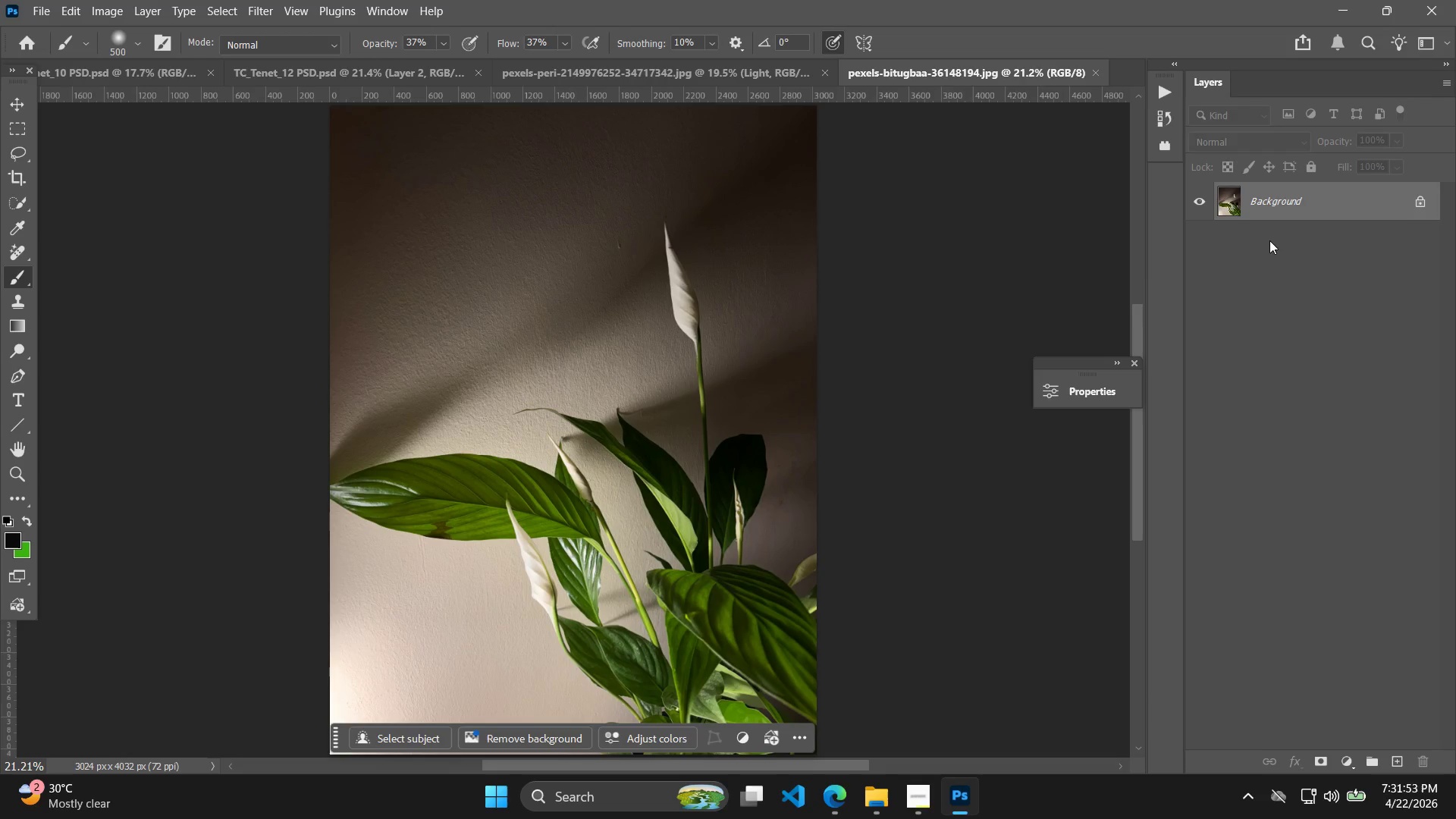 
key(Control+J)
 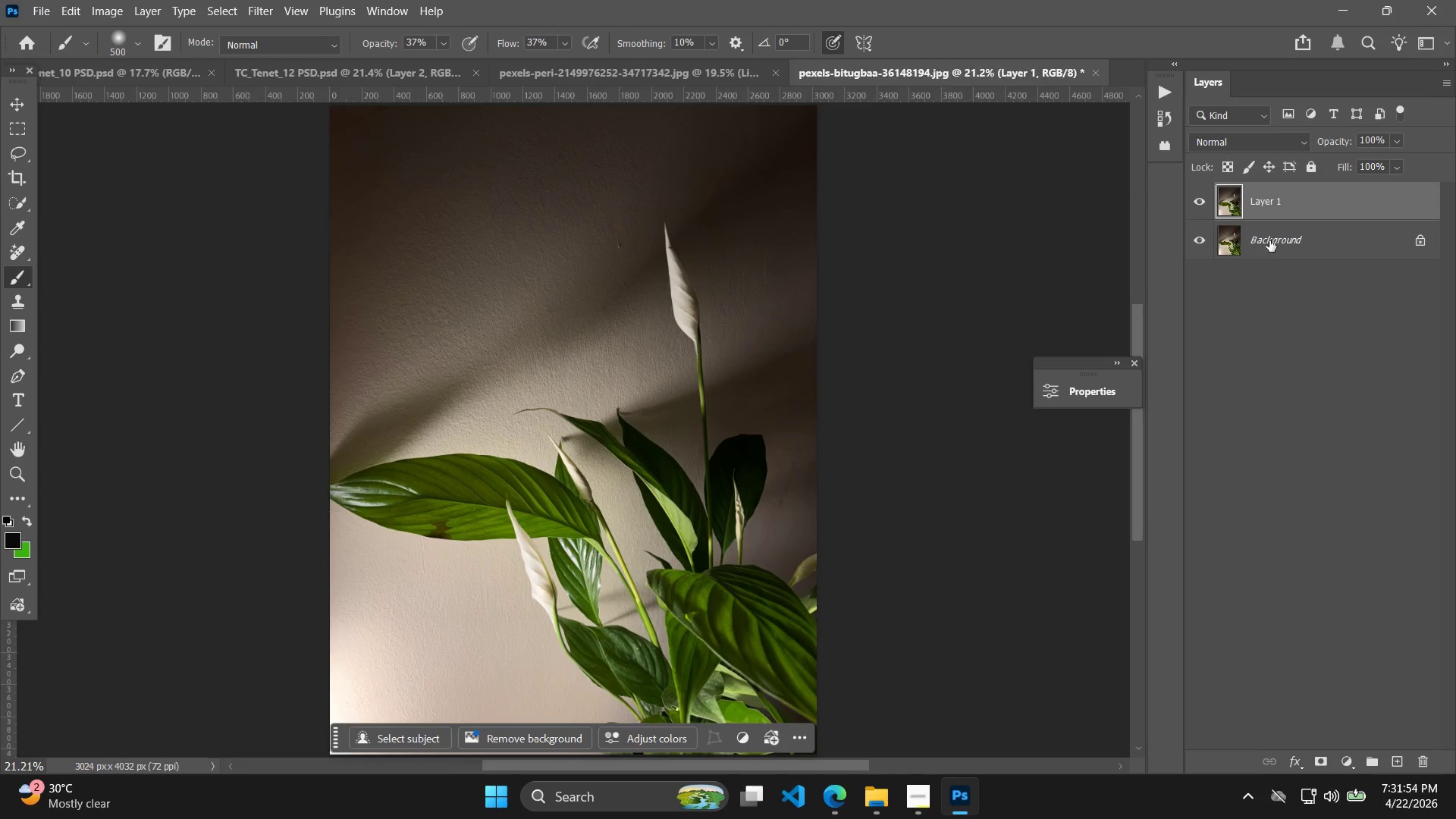 
key(Control+J)
 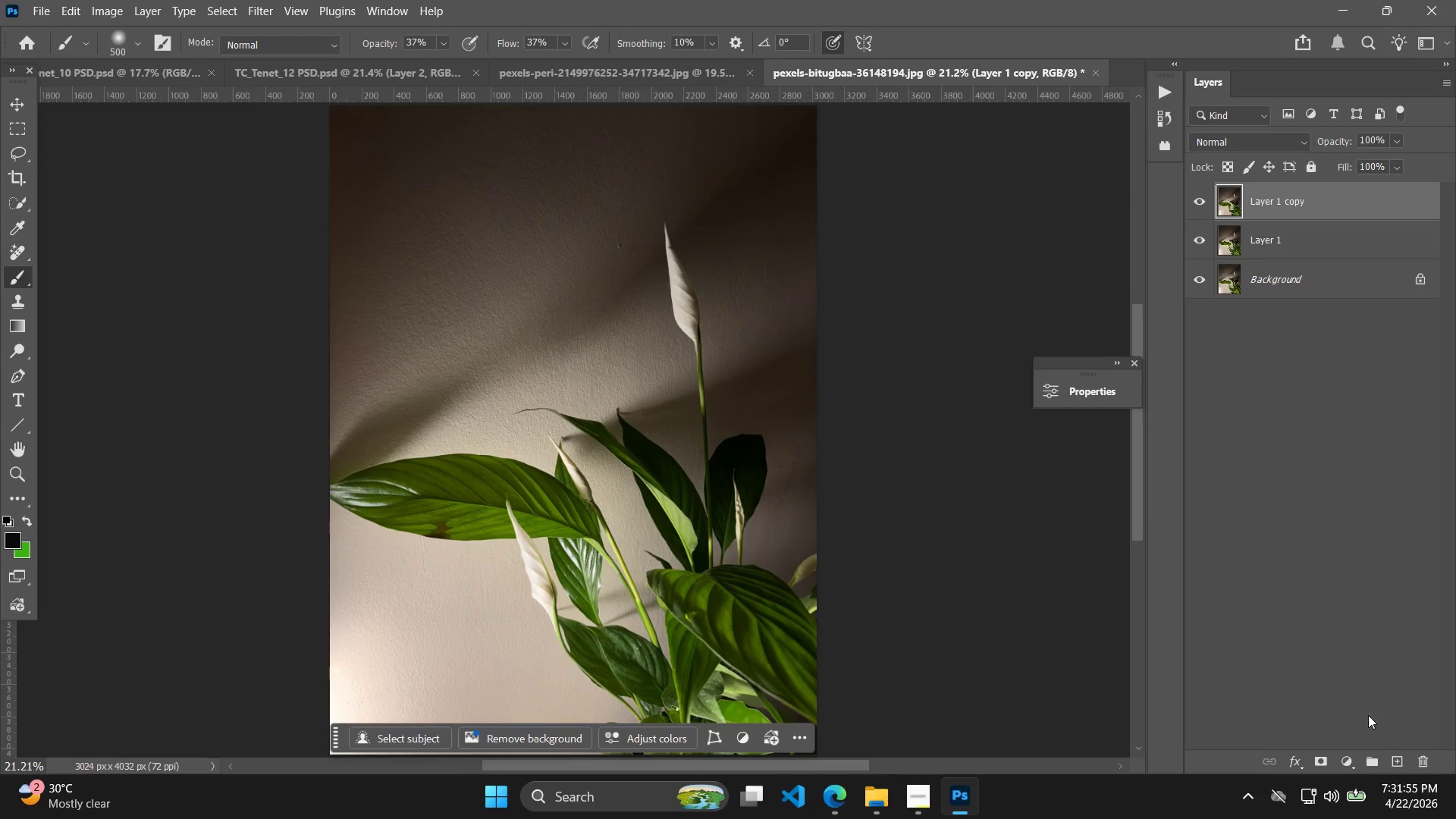 
left_click([1351, 757])
 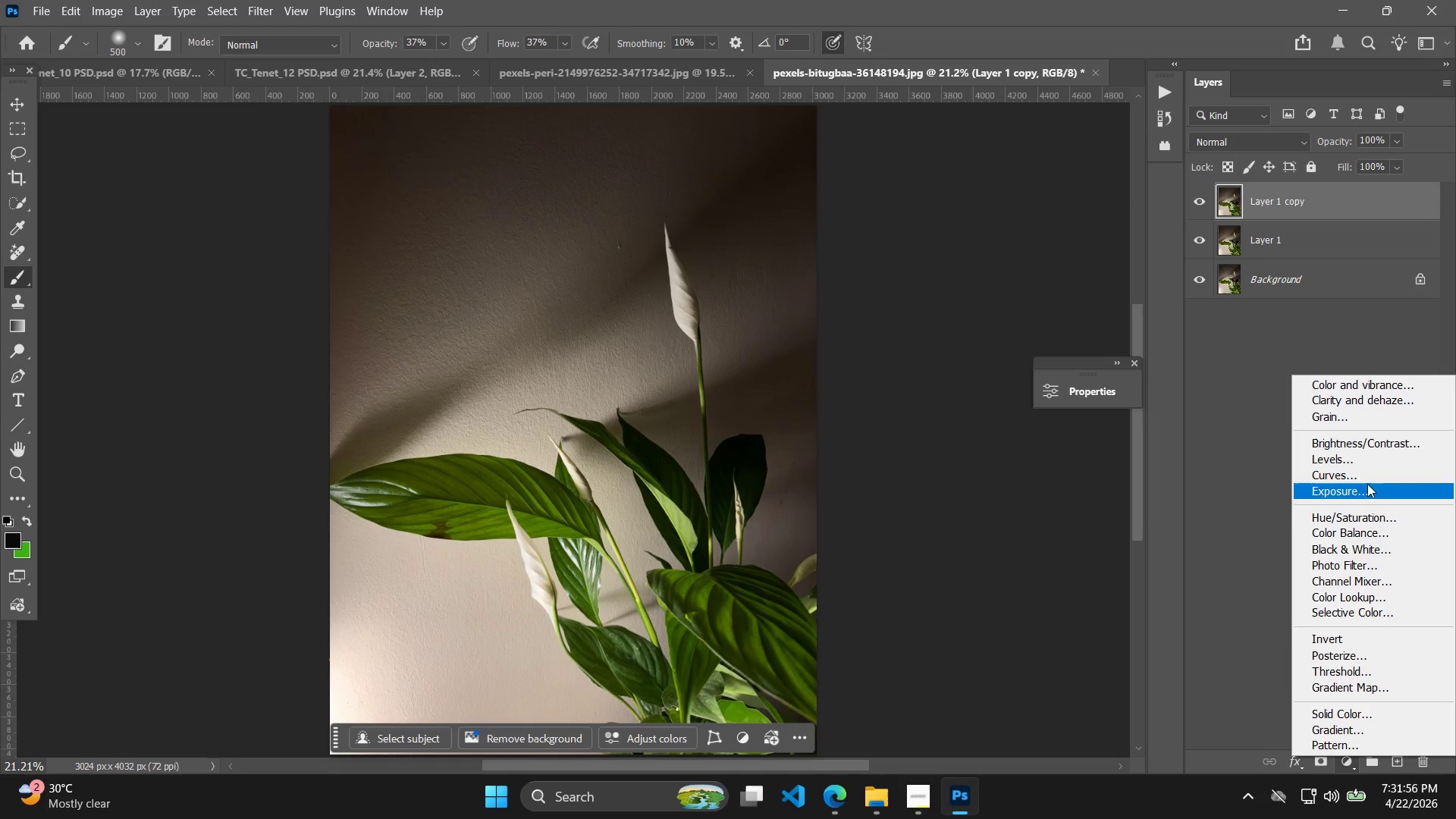 
left_click([1360, 535])
 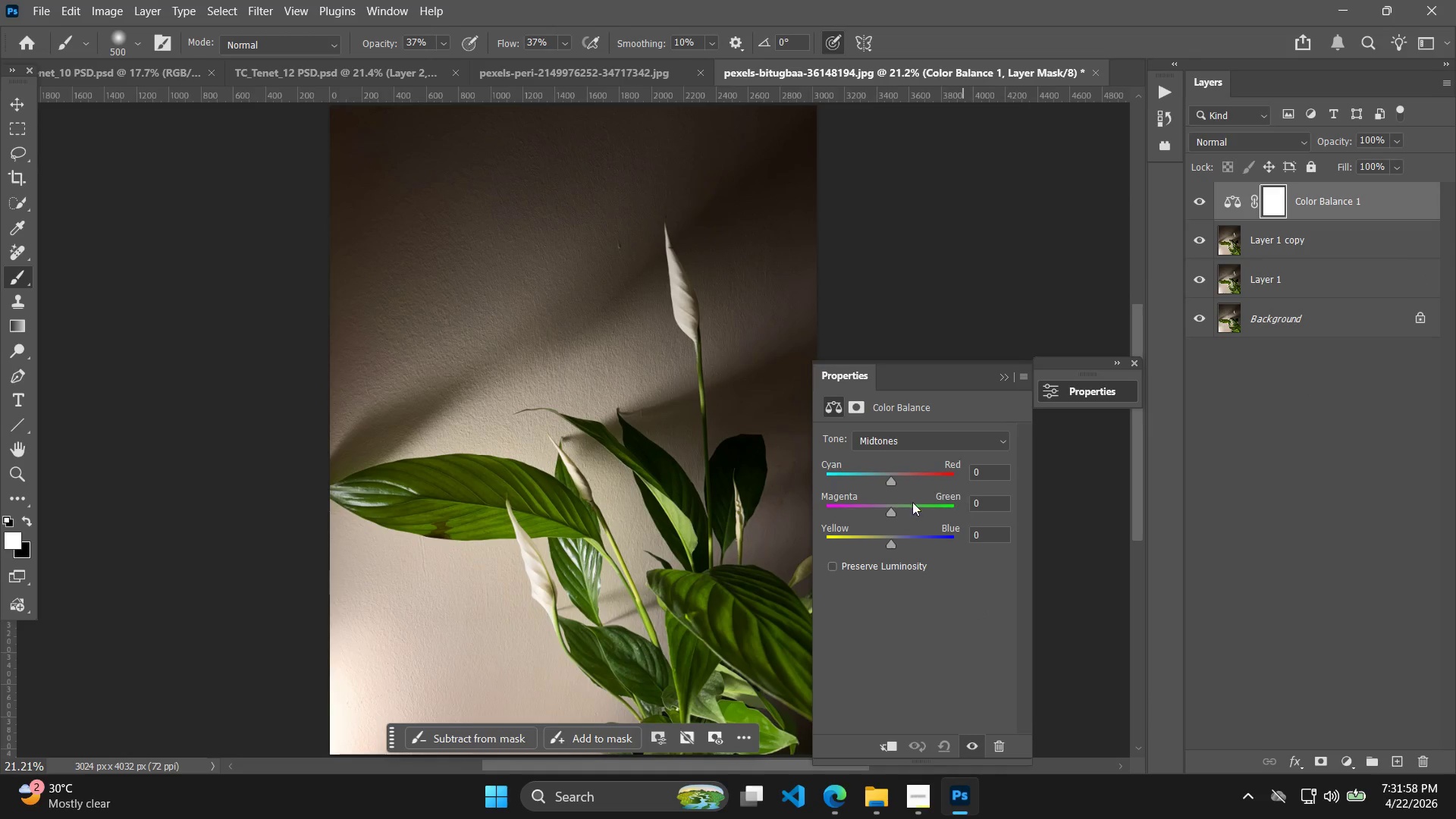 
left_click_drag(start_coordinate=[872, 544], to_coordinate=[876, 544])
 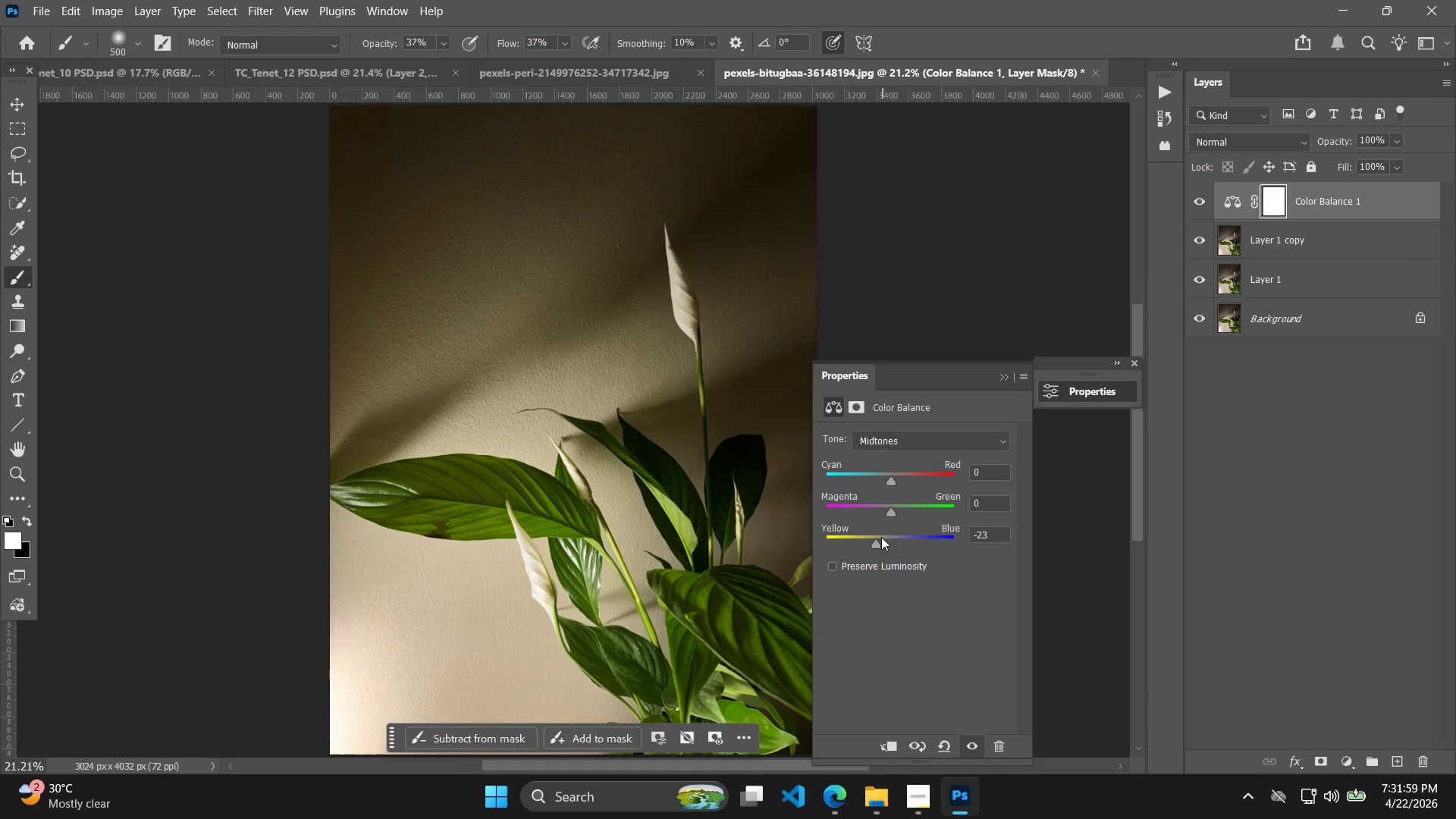 
double_click([876, 536])
 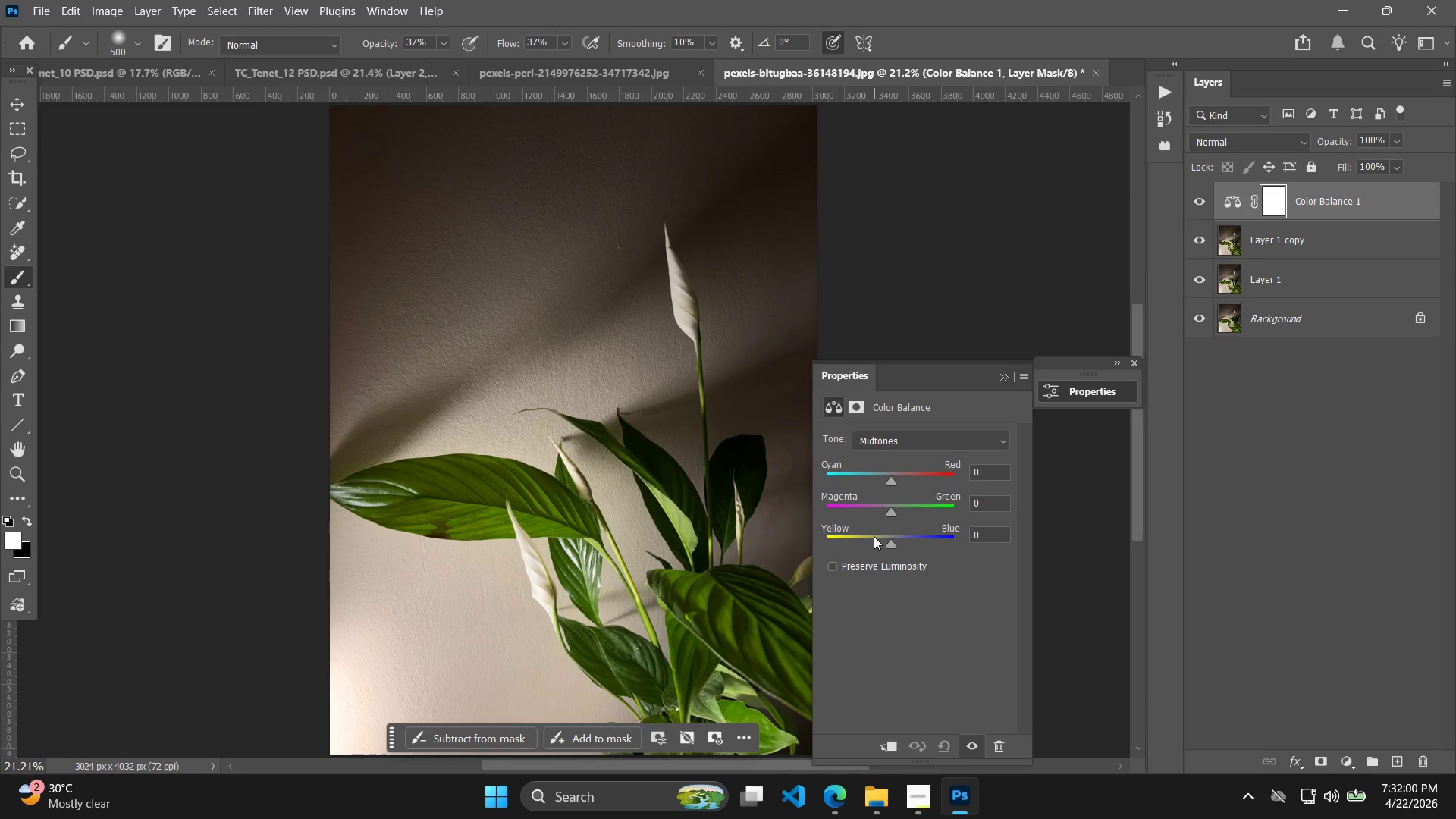 
left_click([874, 536])
 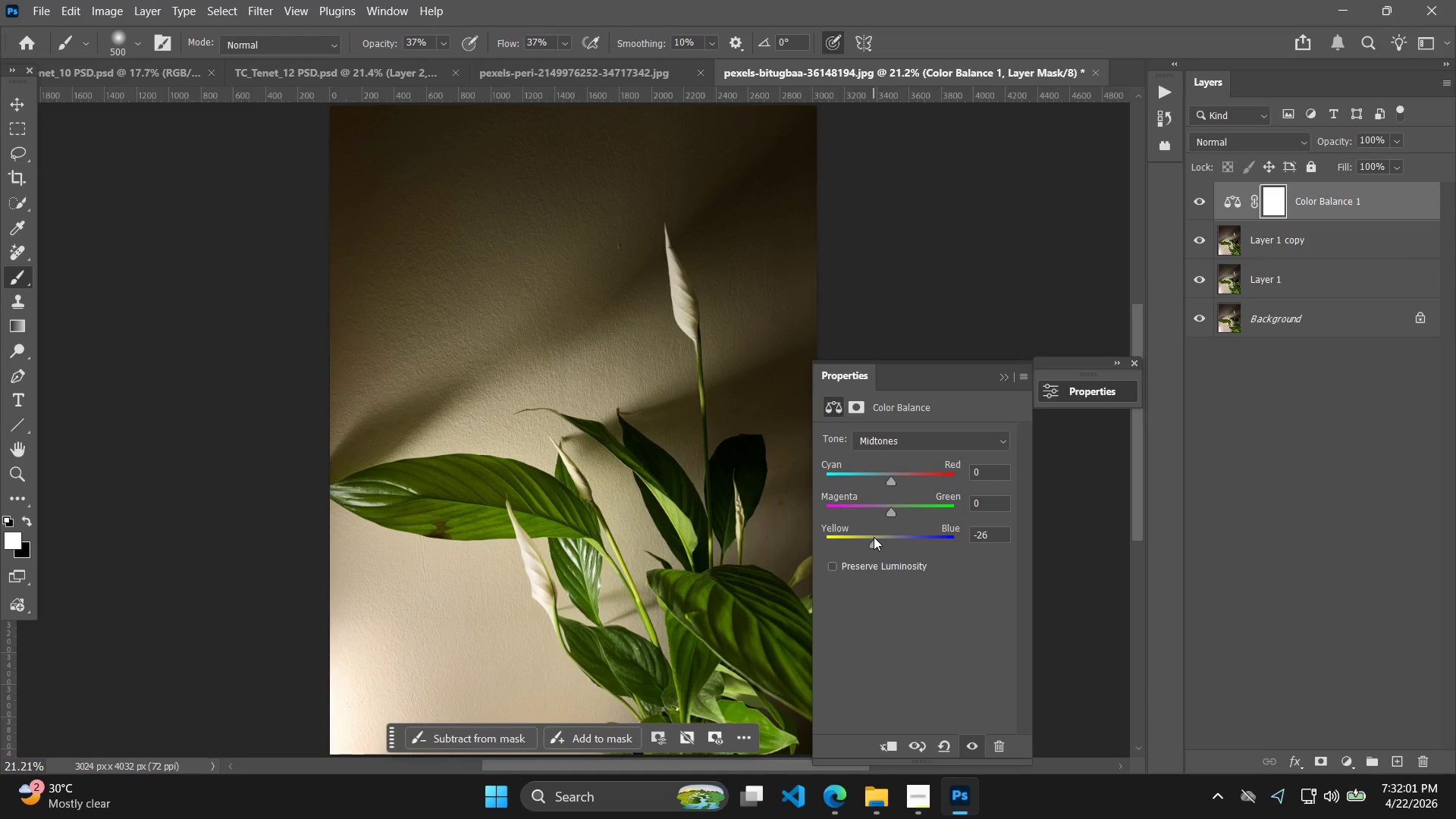 
hold_key(key=AltLeft, duration=3.69)
scroll: coordinate [535, 457], scroll_direction: down, amount: 5.0
 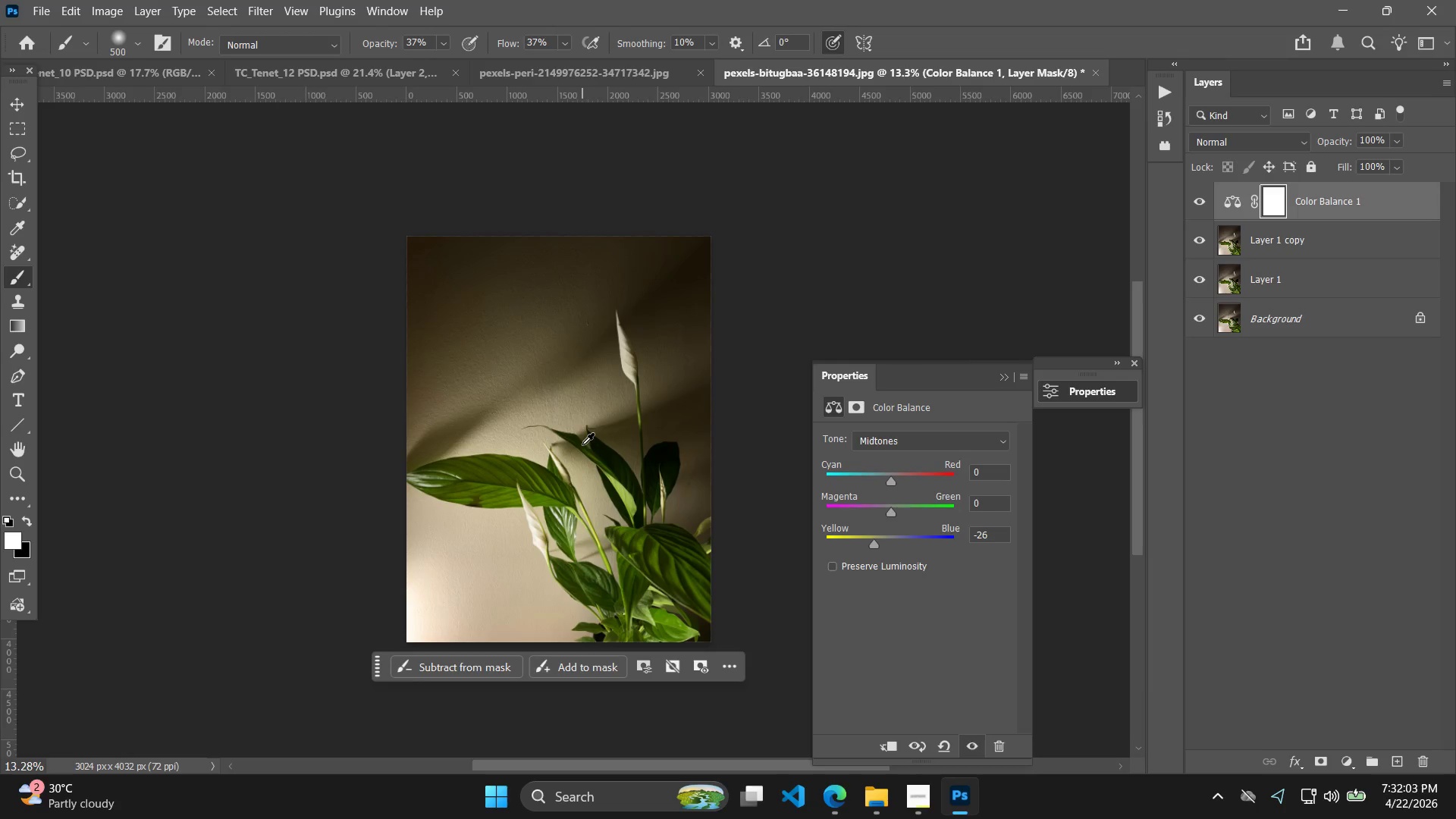 
scroll: coordinate [582, 438], scroll_direction: up, amount: 4.0
 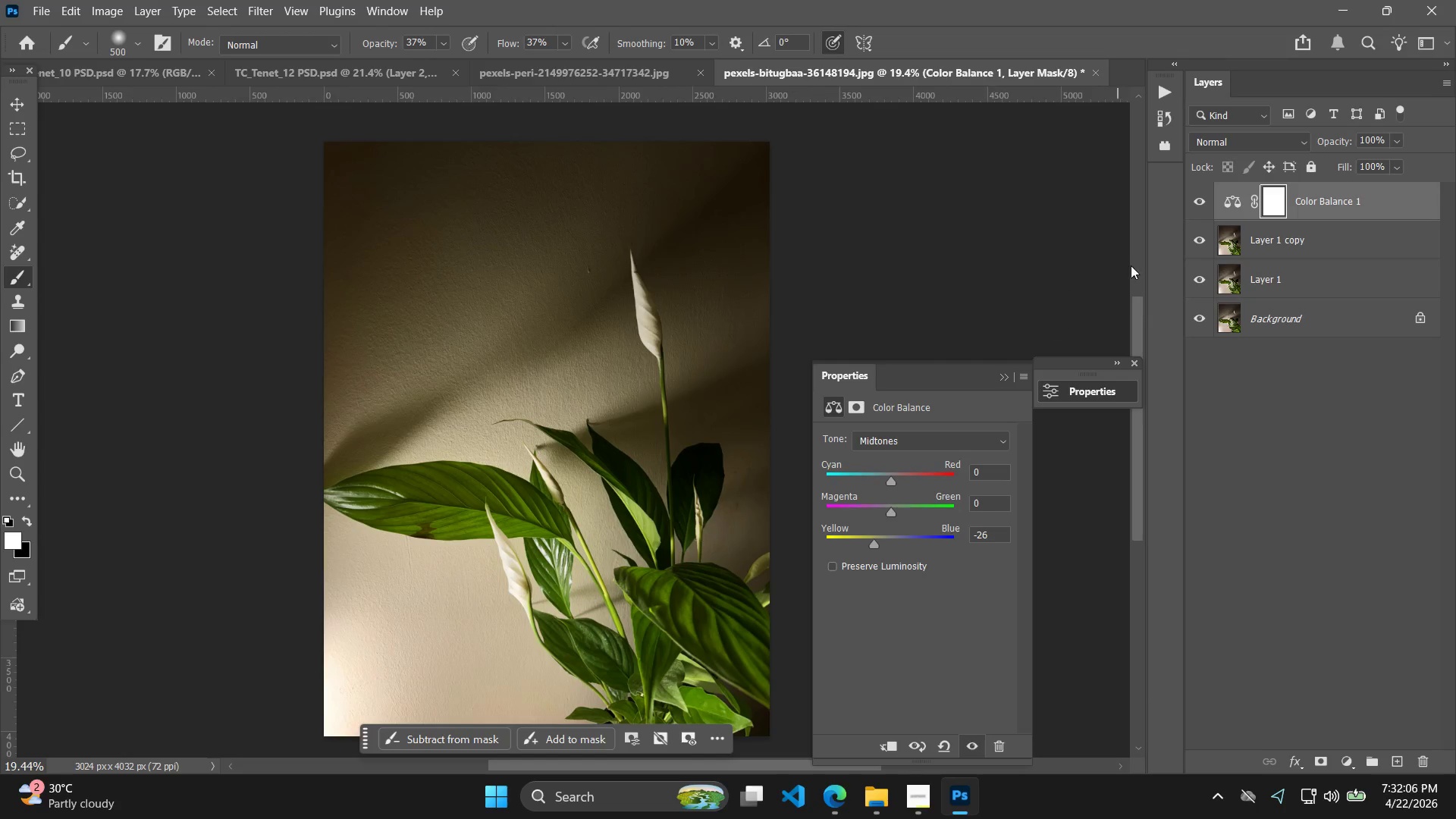 
left_click([1050, 259])
 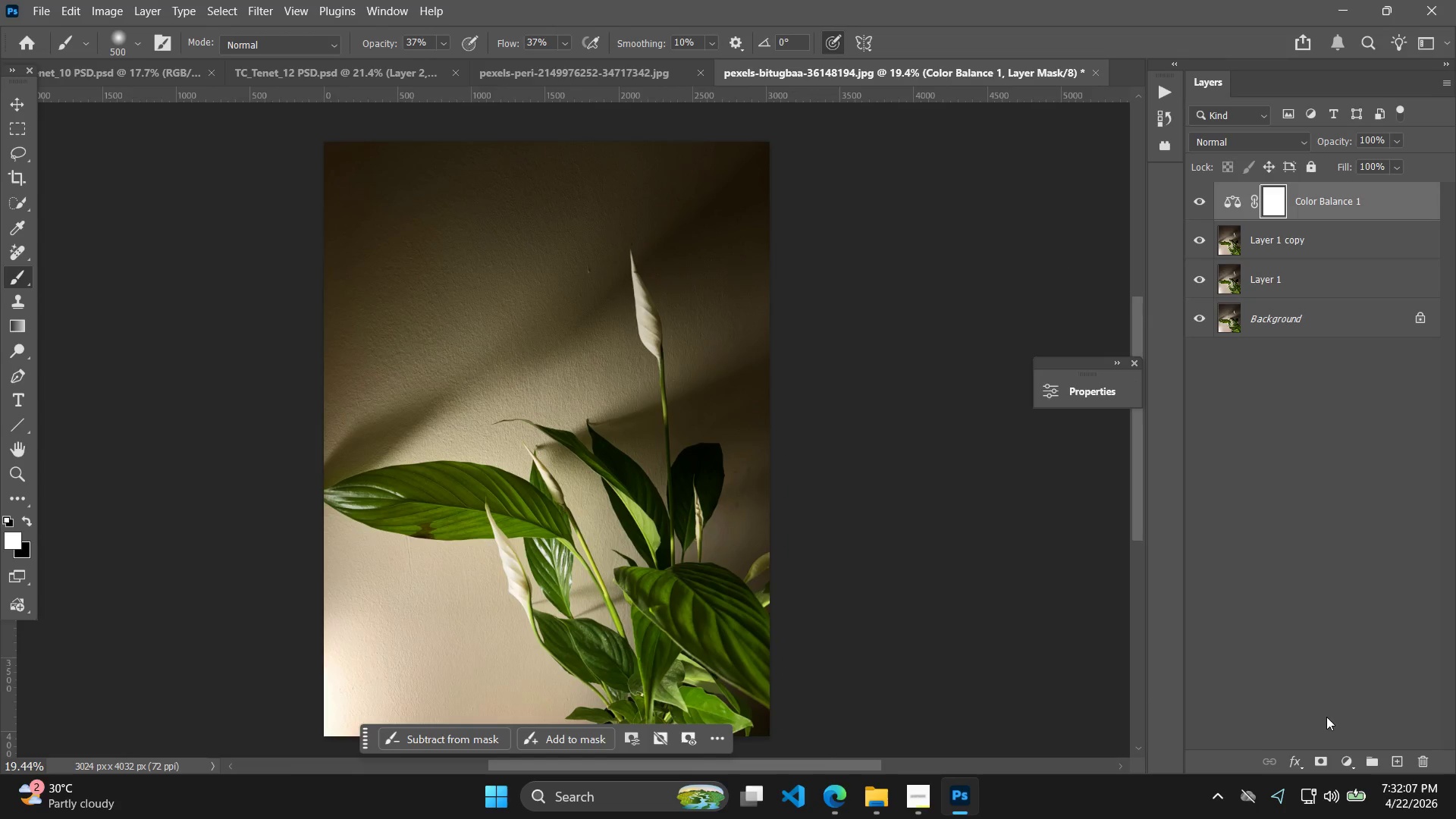 
left_click([1345, 752])
 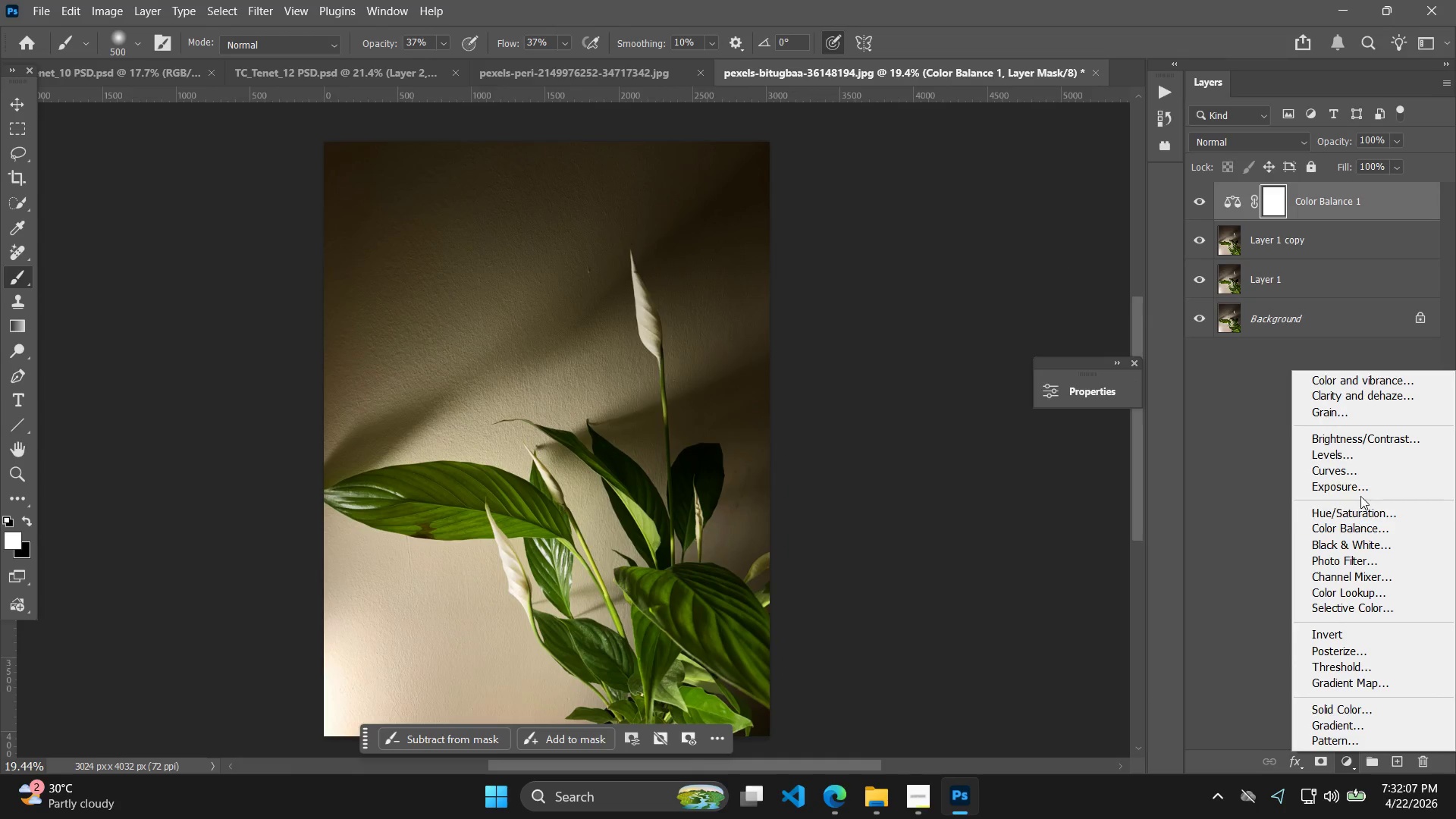 
left_click([1360, 477])
 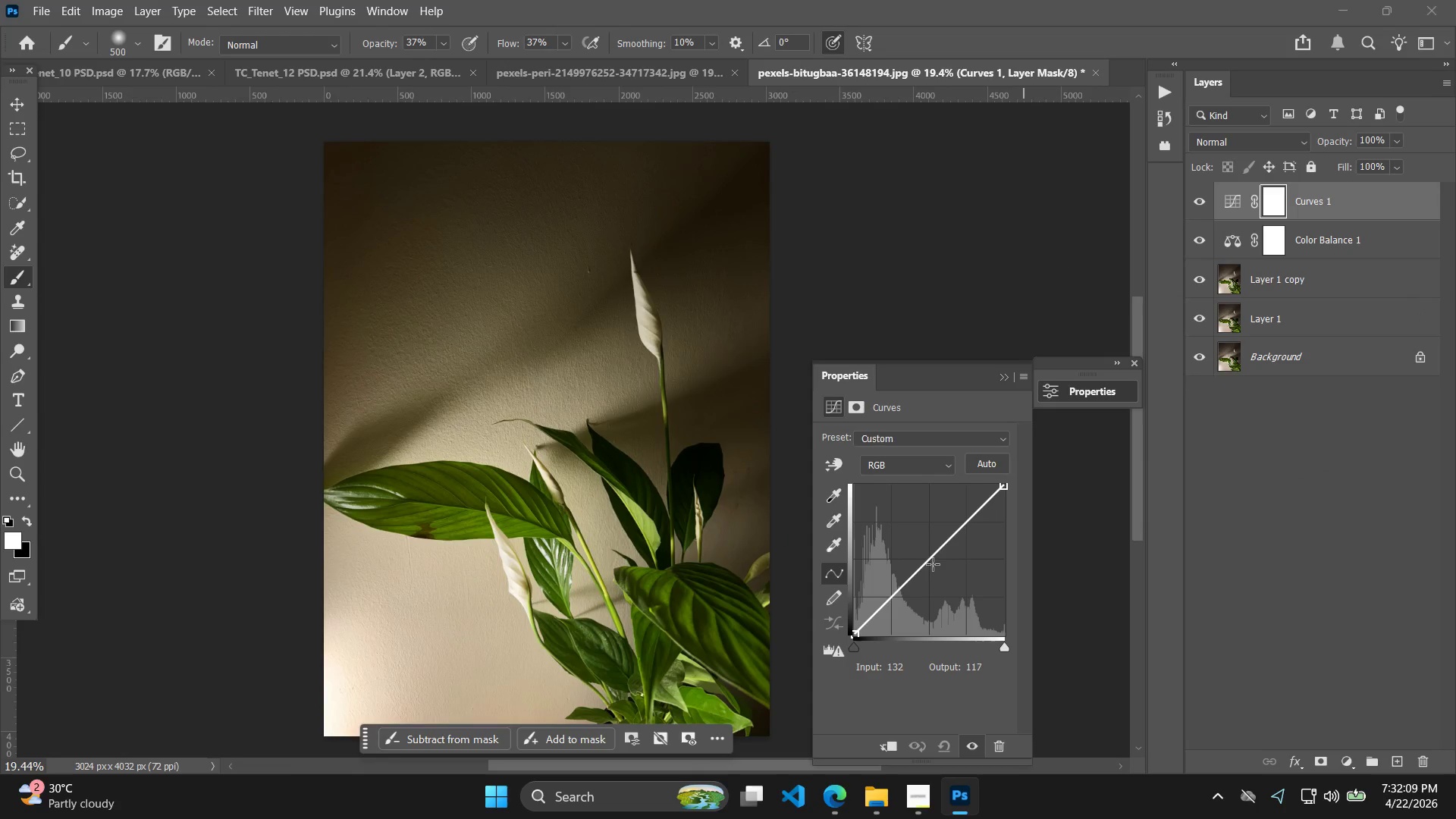 
left_click_drag(start_coordinate=[933, 560], to_coordinate=[939, 545])
 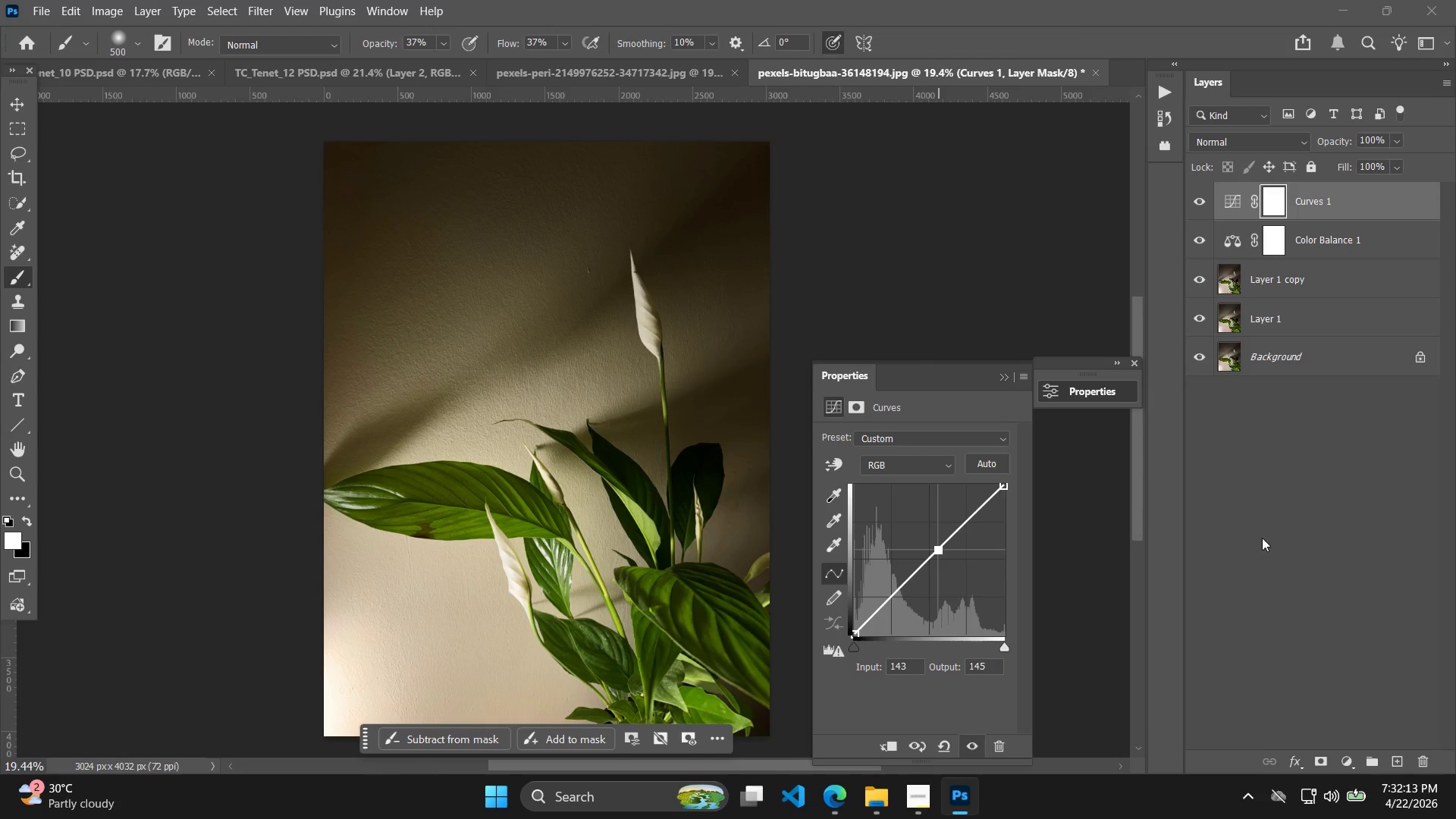 
left_click([1342, 534])
 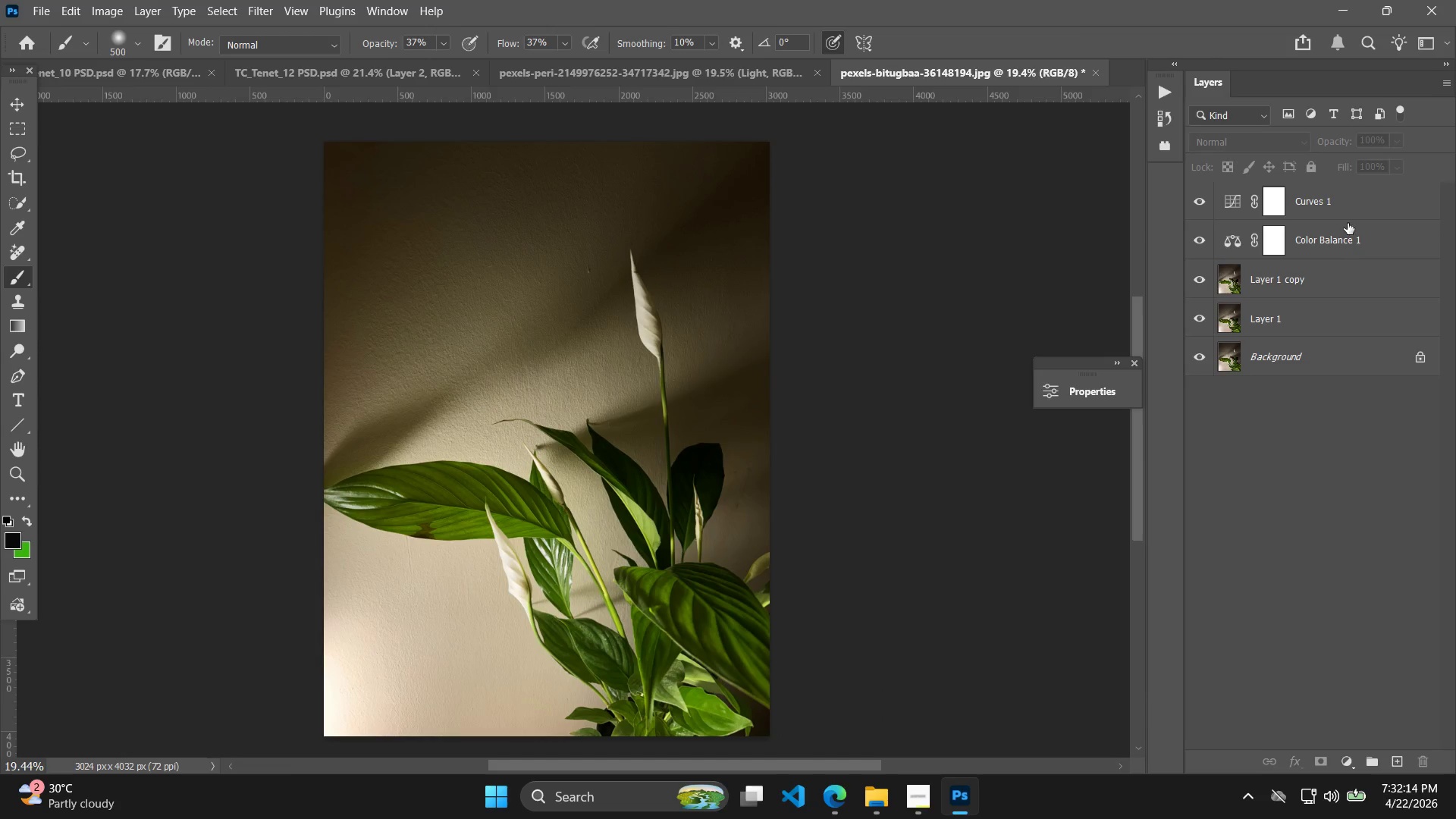 
left_click([1343, 211])
 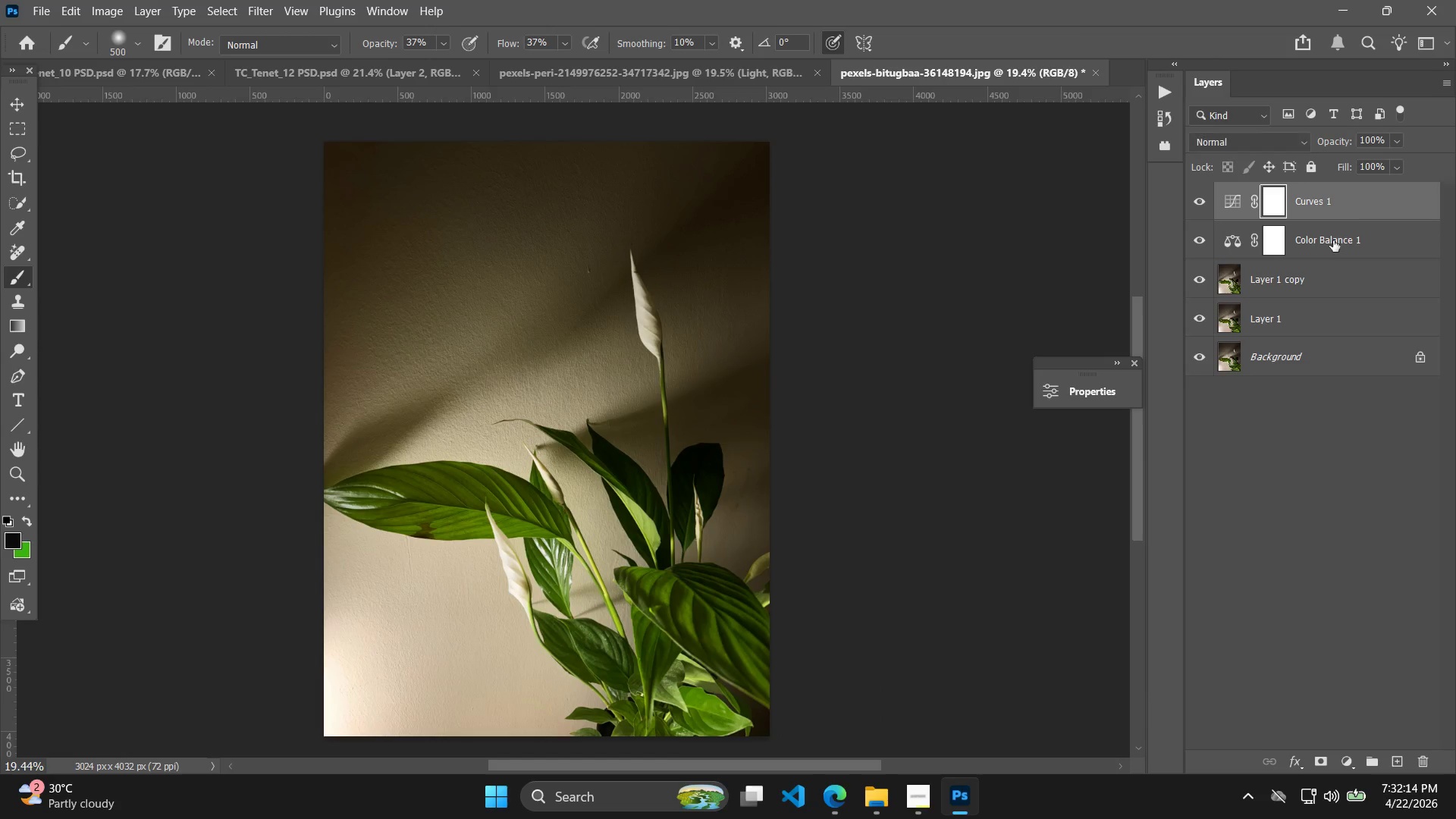 
hold_key(key=ShiftLeft, duration=0.41)
double_click([1332, 243])
 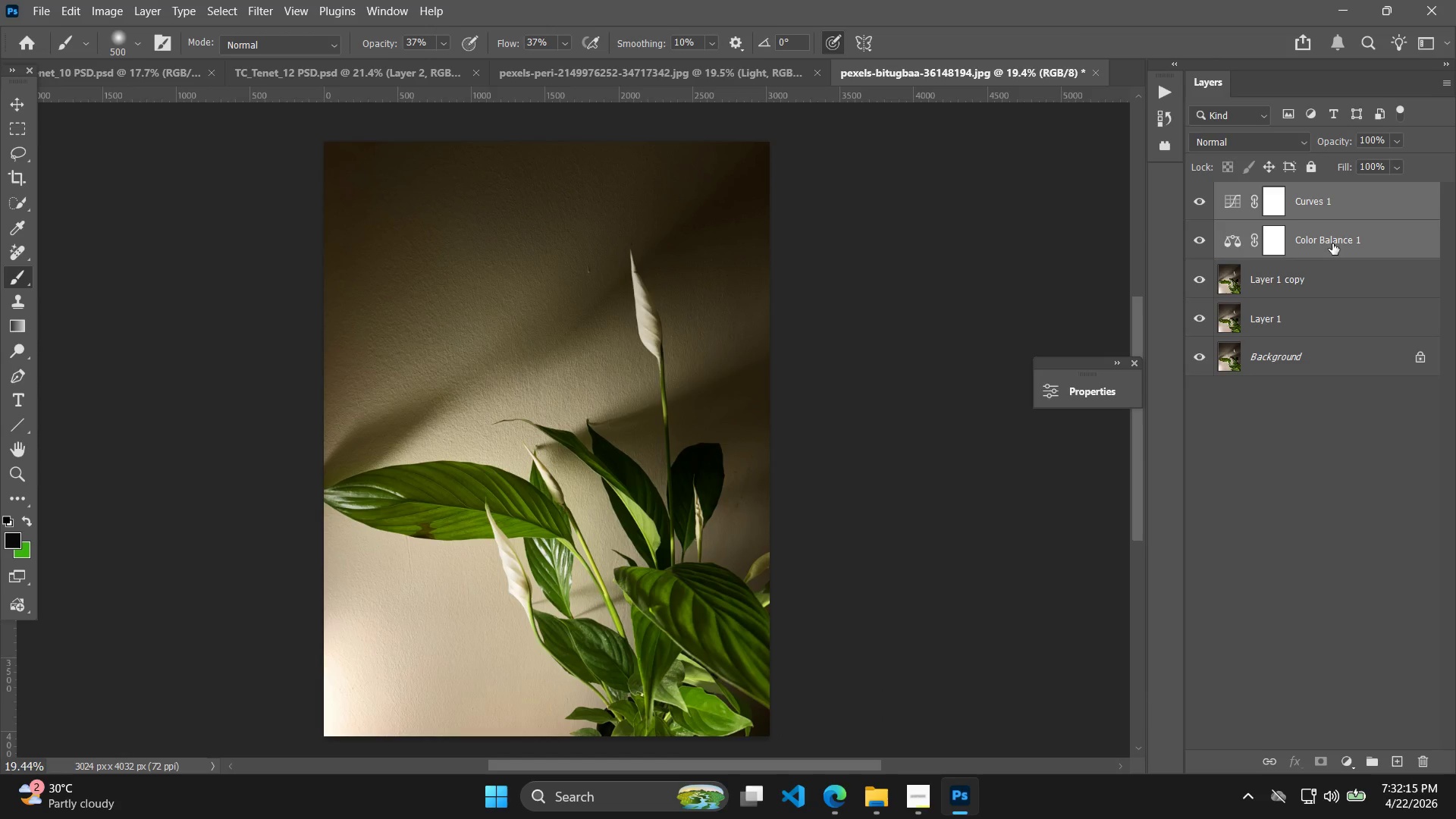 
key(Alt+Control+G)
 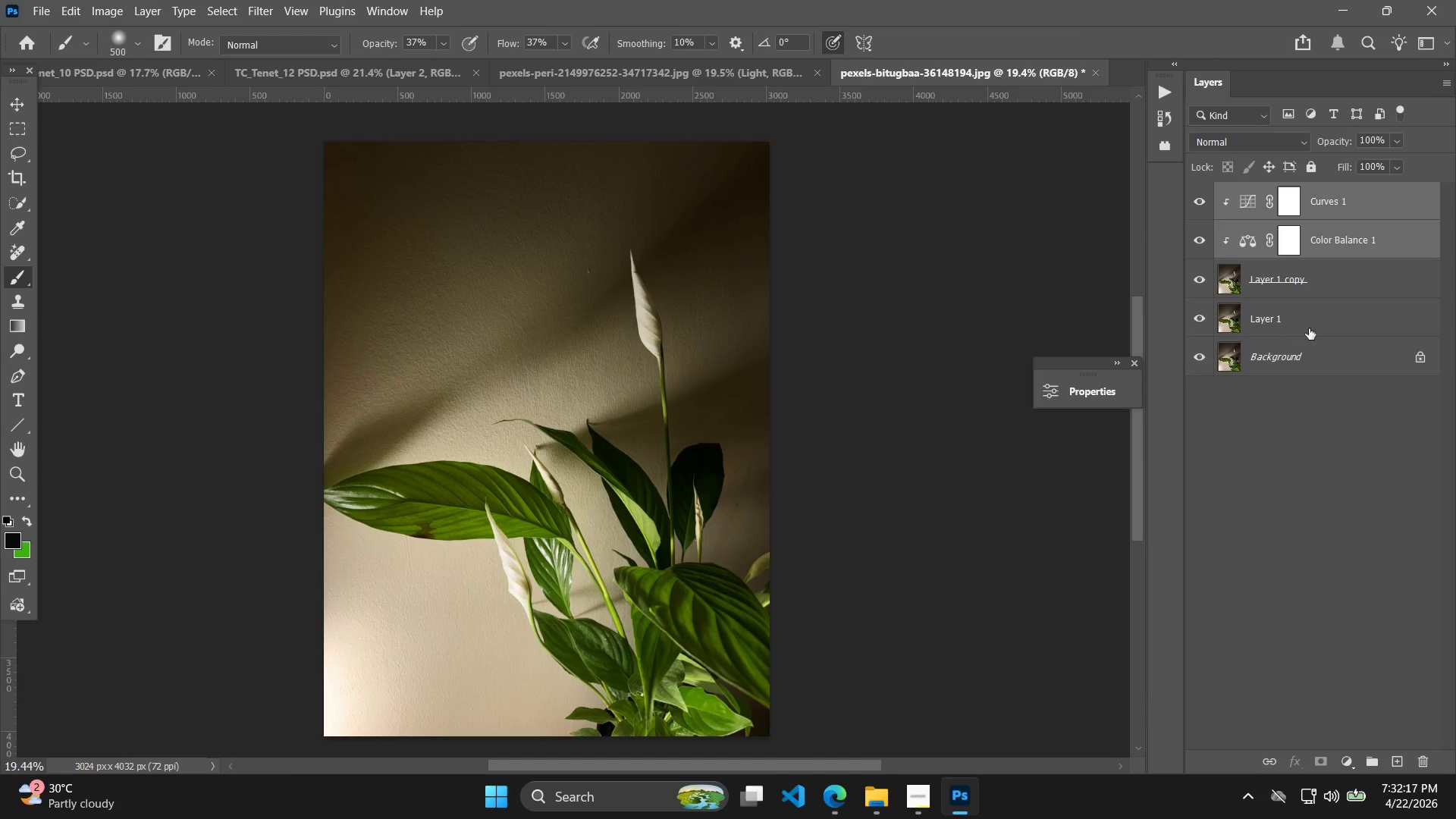 
left_click([1326, 291])
 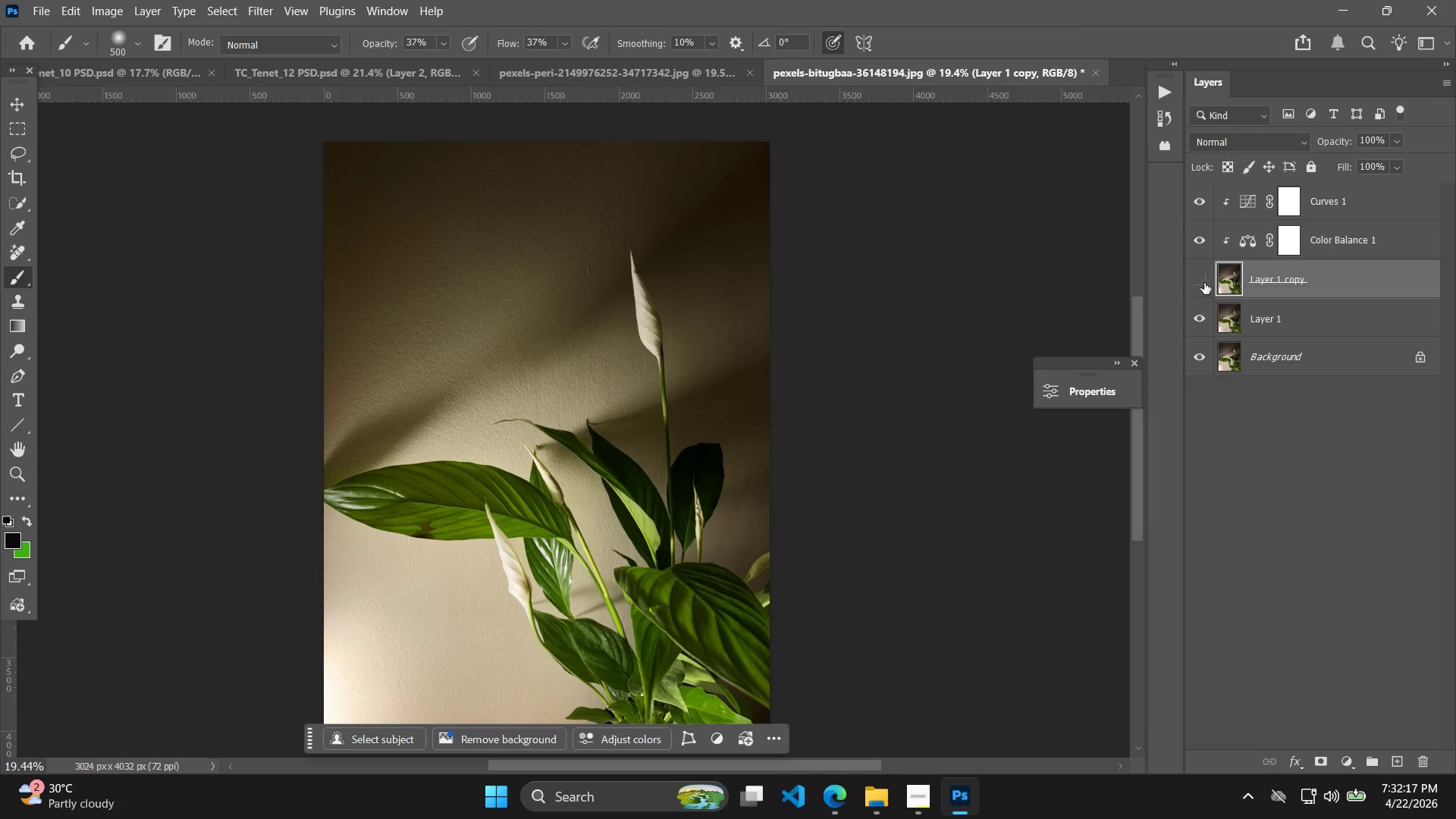 
double_click([1204, 283])
 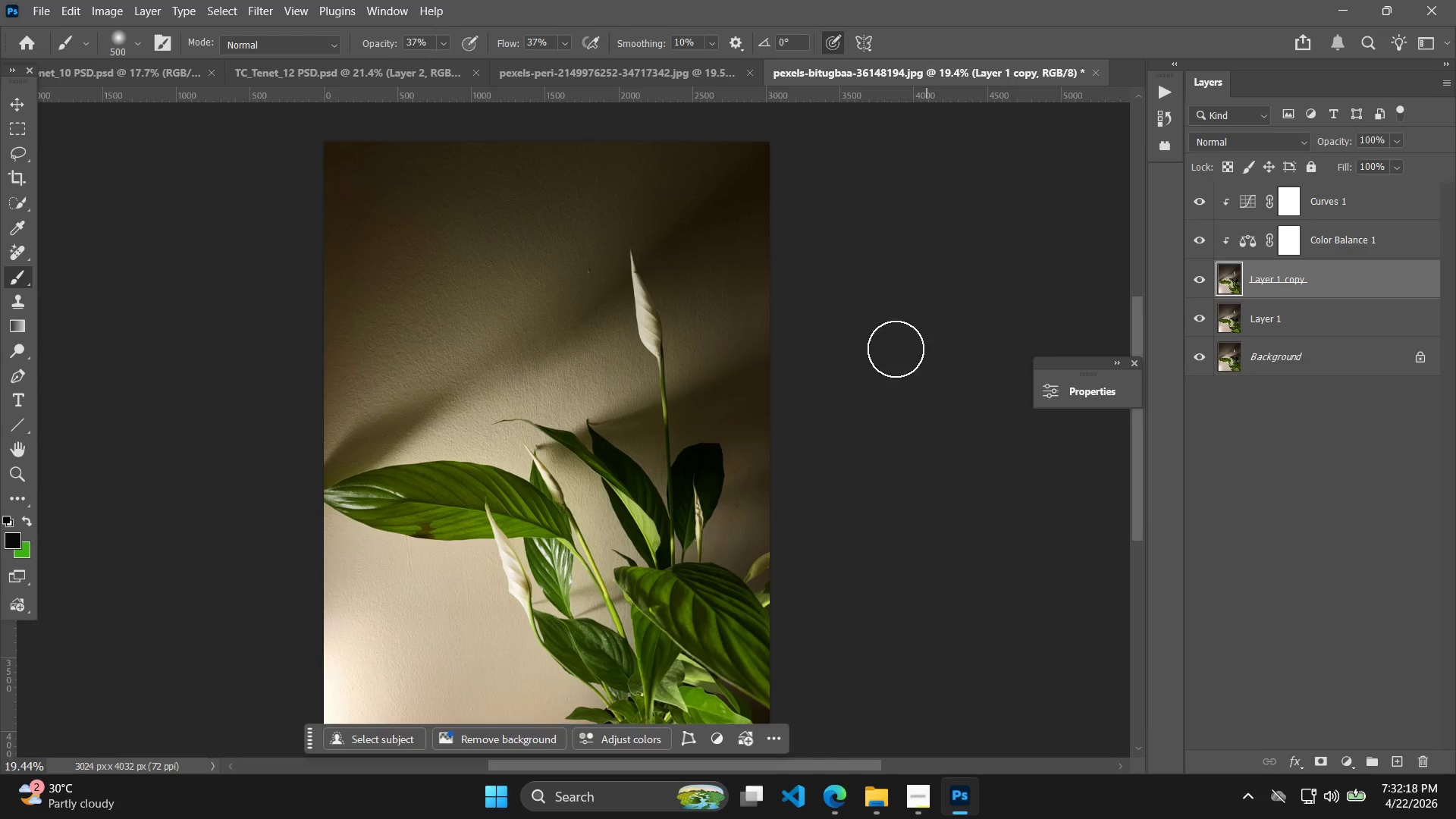 
hold_key(key=AltLeft, duration=0.33)
 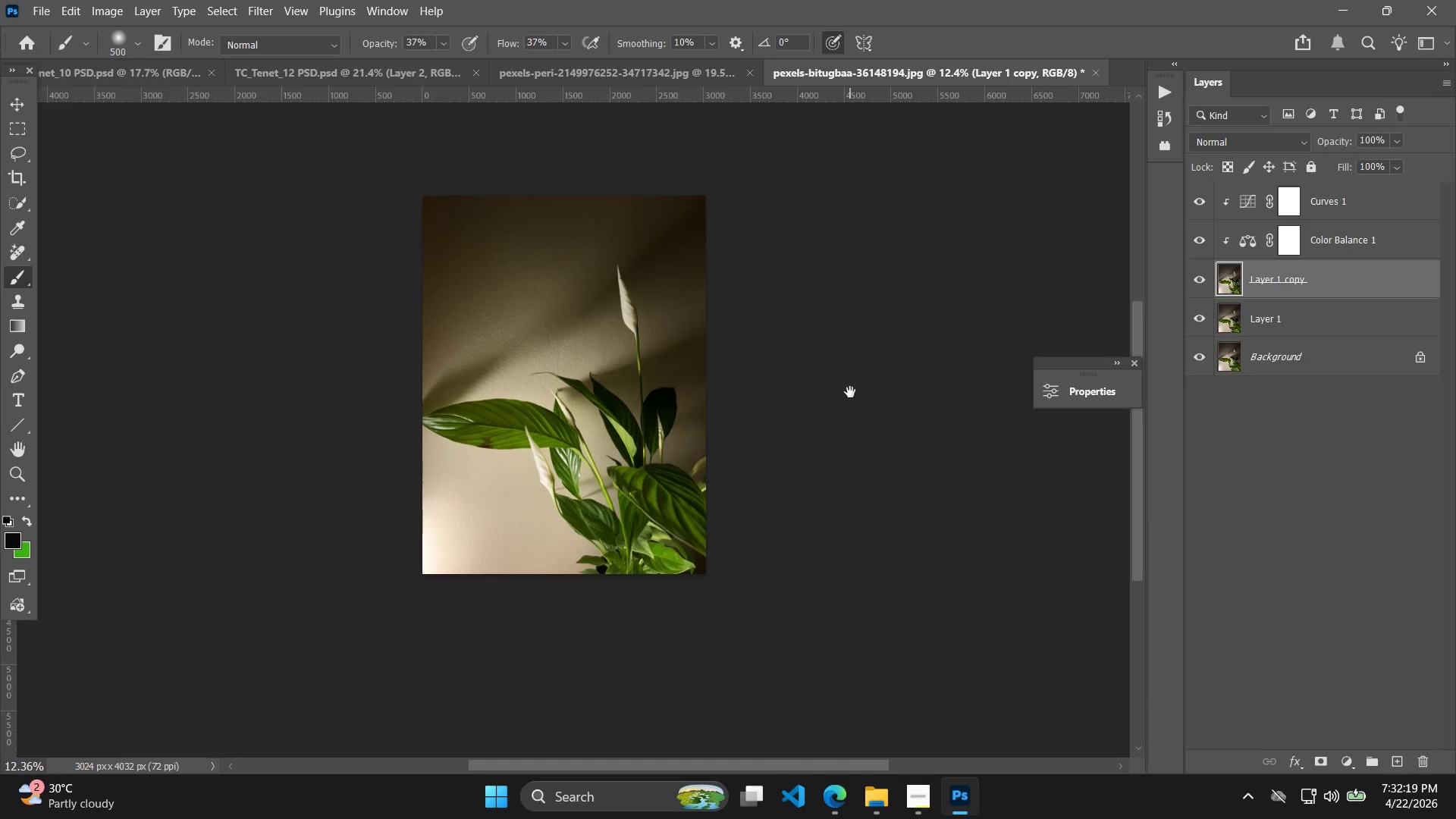 
hold_key(key=Space, duration=0.47)
 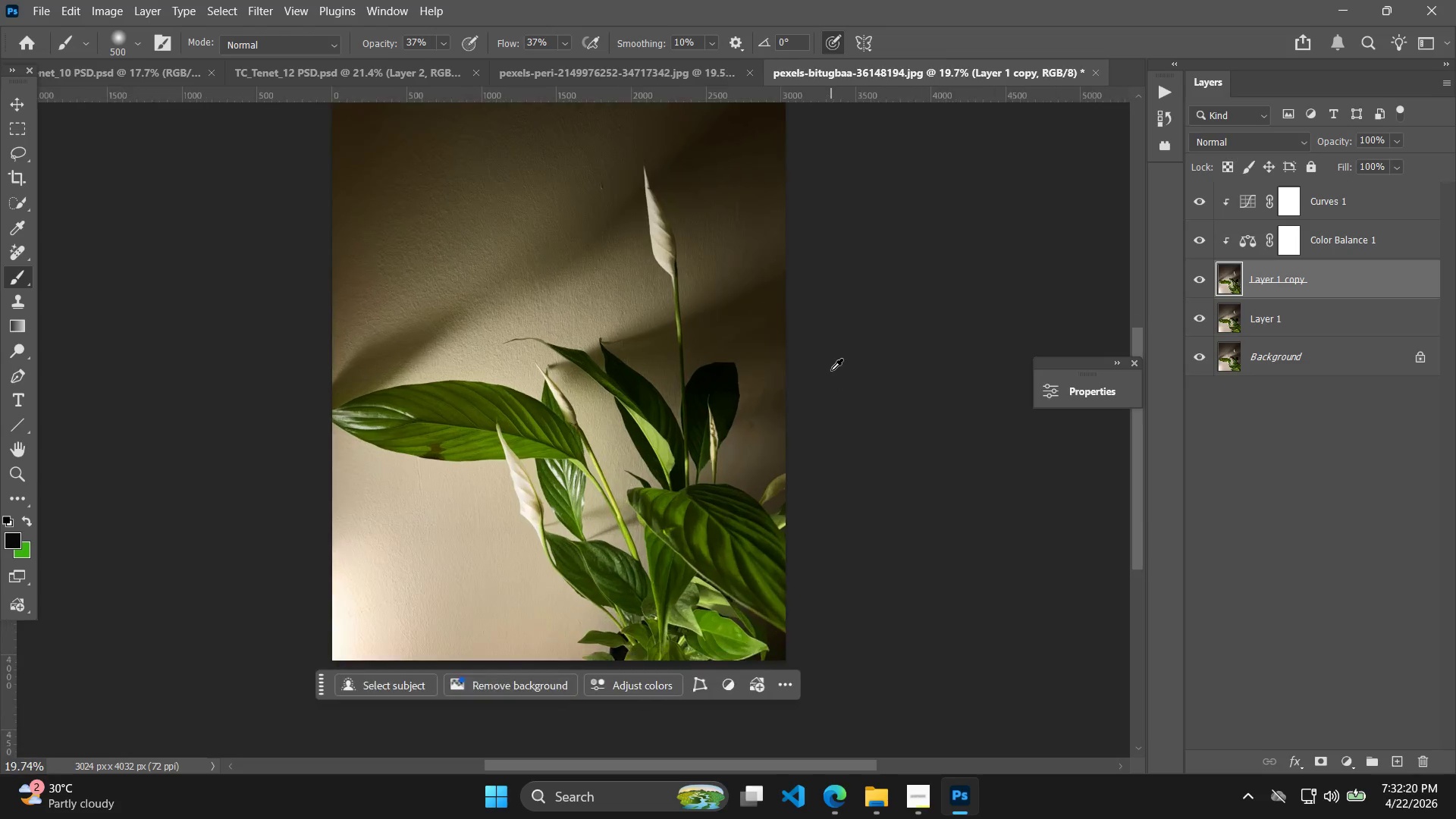 
left_click_drag(start_coordinate=[843, 443], to_coordinate=[850, 392])
 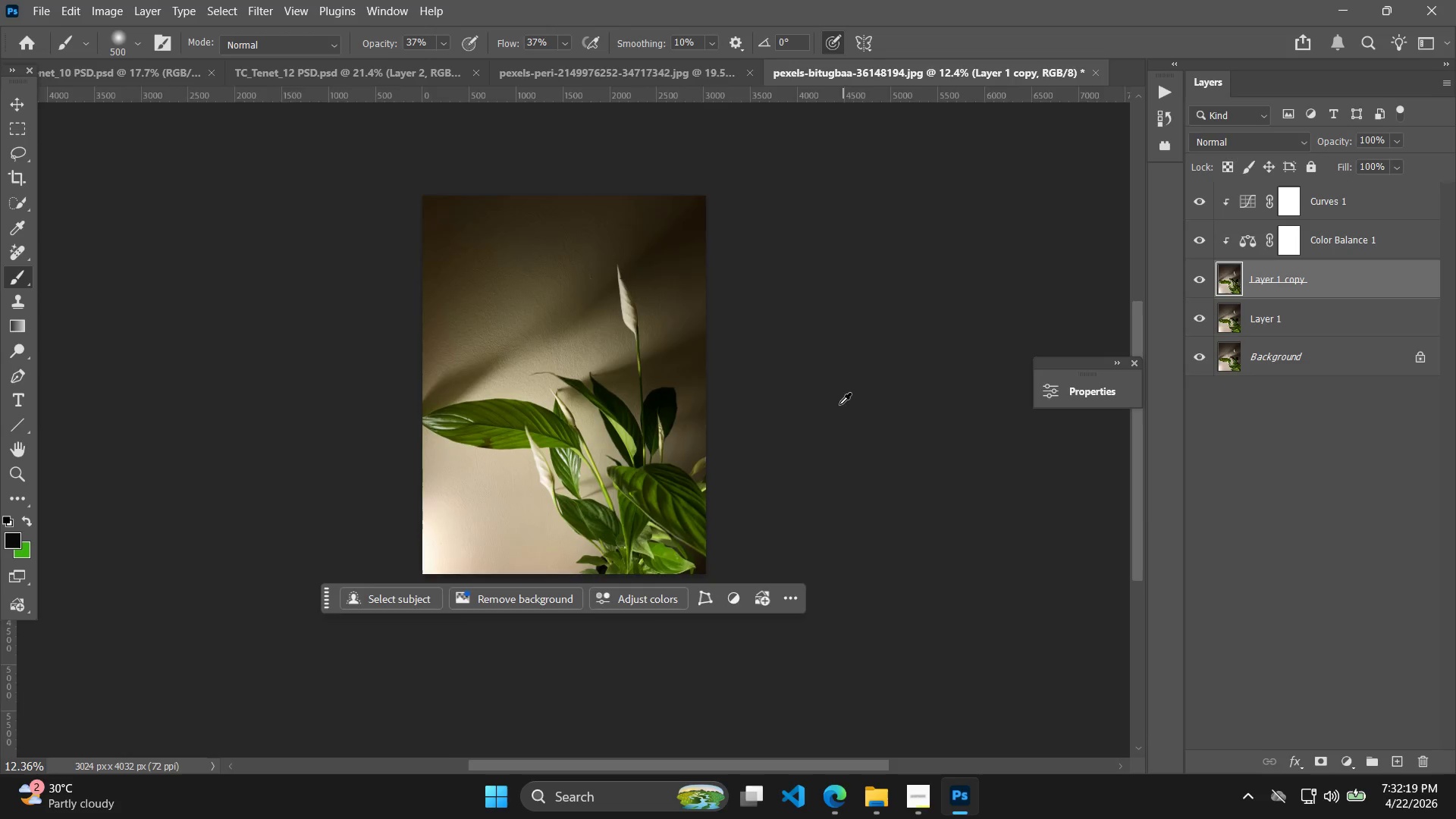 
scroll: coordinate [844, 360], scroll_direction: down, amount: 5.0
 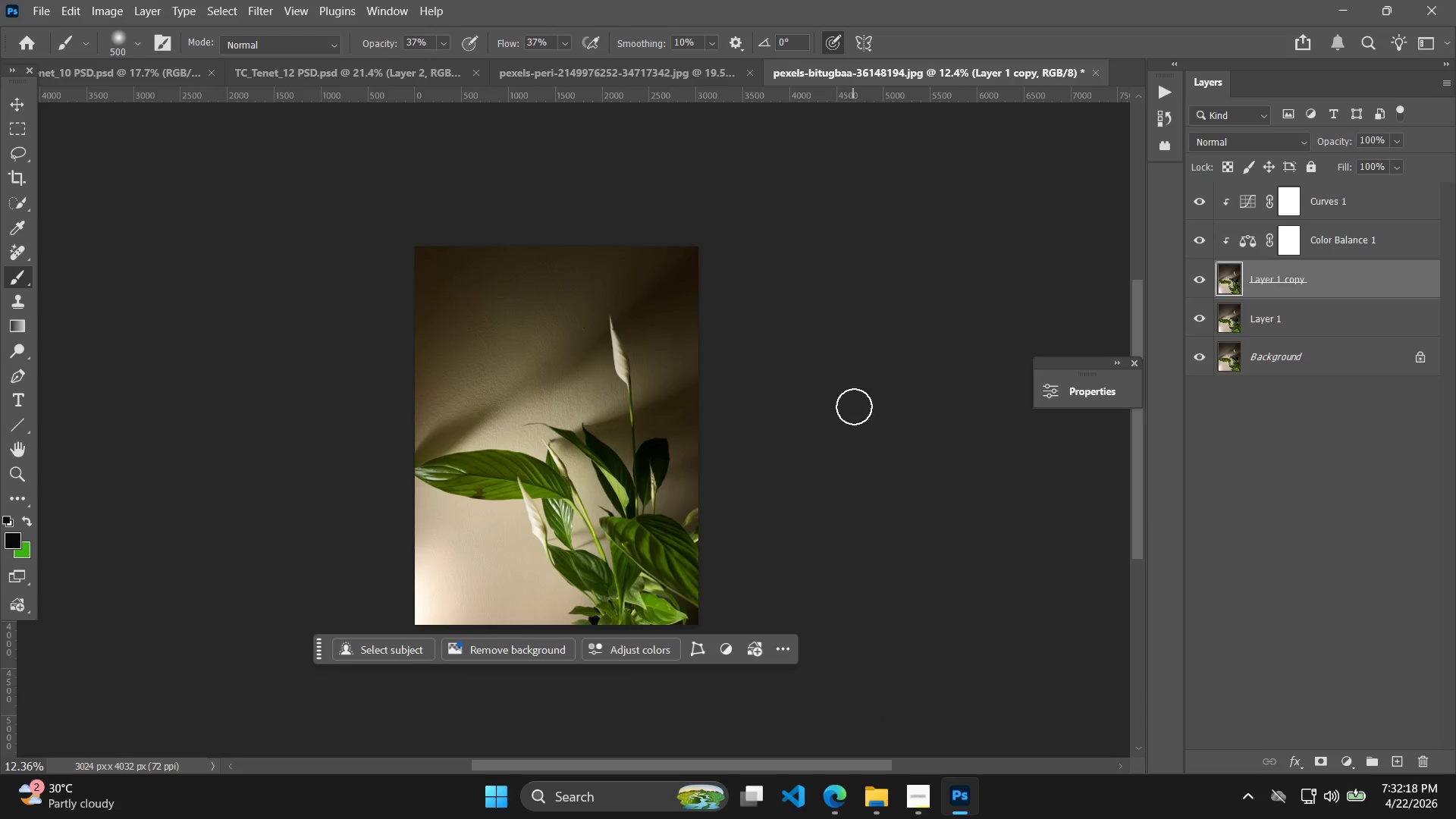 
hold_key(key=AltLeft, duration=0.41)
scroll: coordinate [831, 404], scroll_direction: up, amount: 5.0
 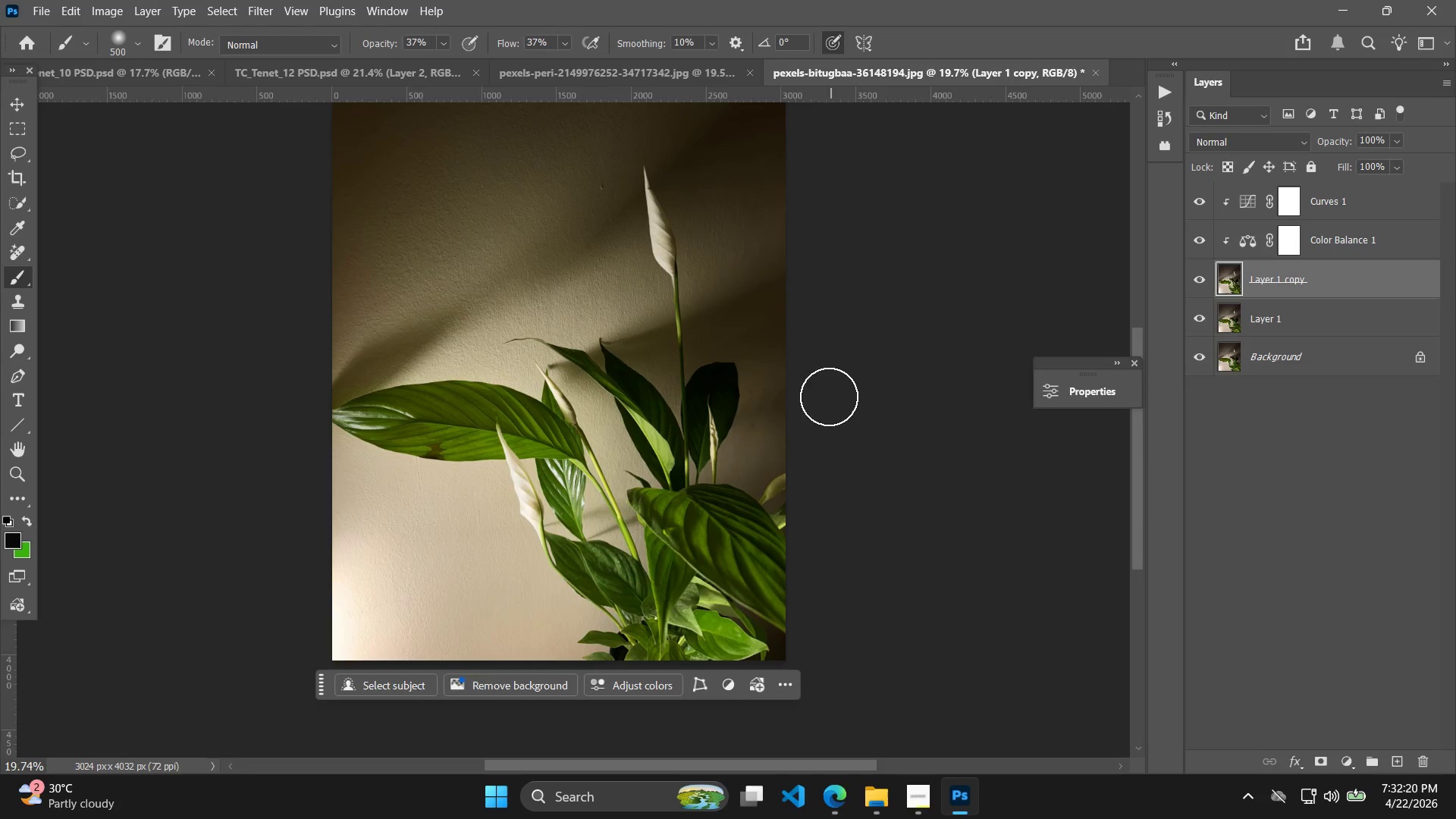 
key(Alt+AltLeft)
 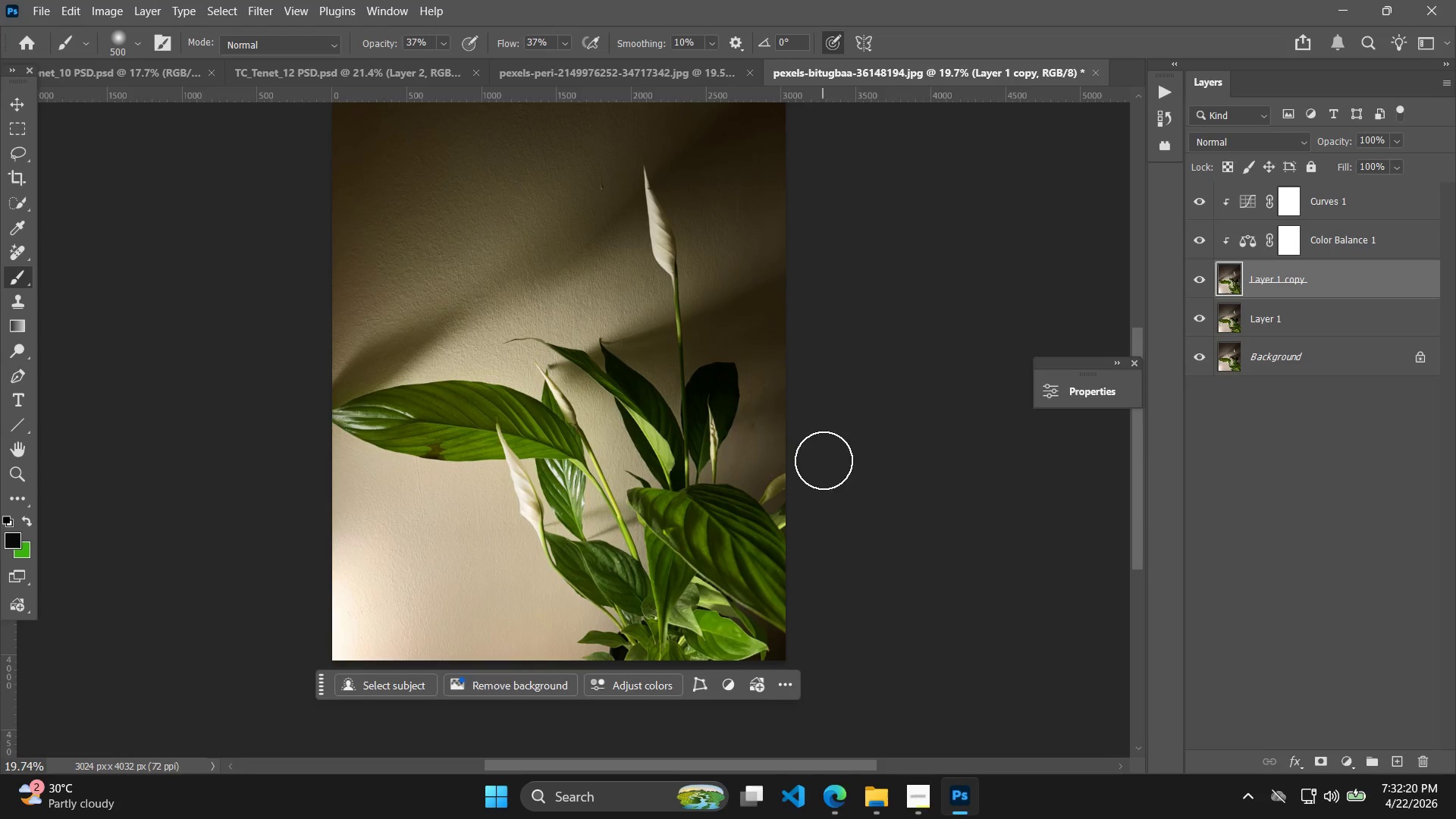 
key(Alt+Tab)